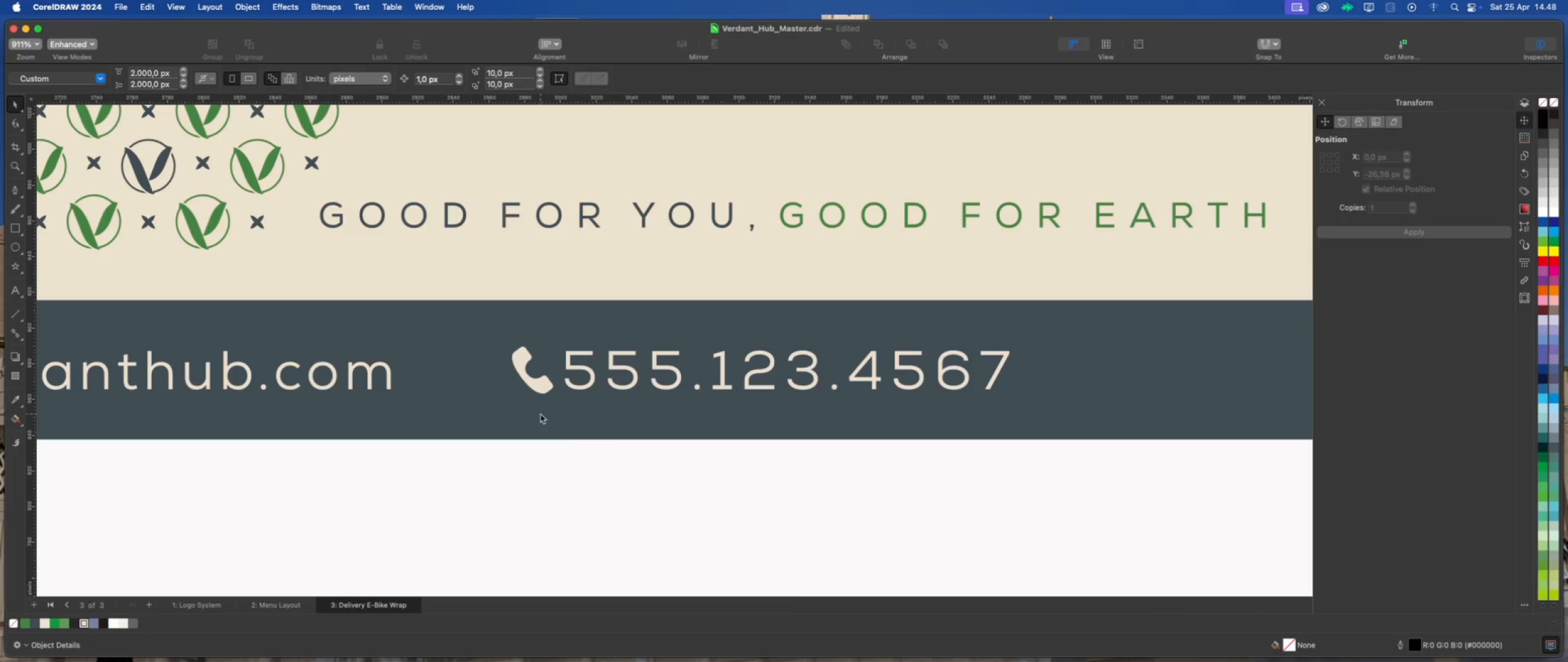 
left_click([545, 389])
 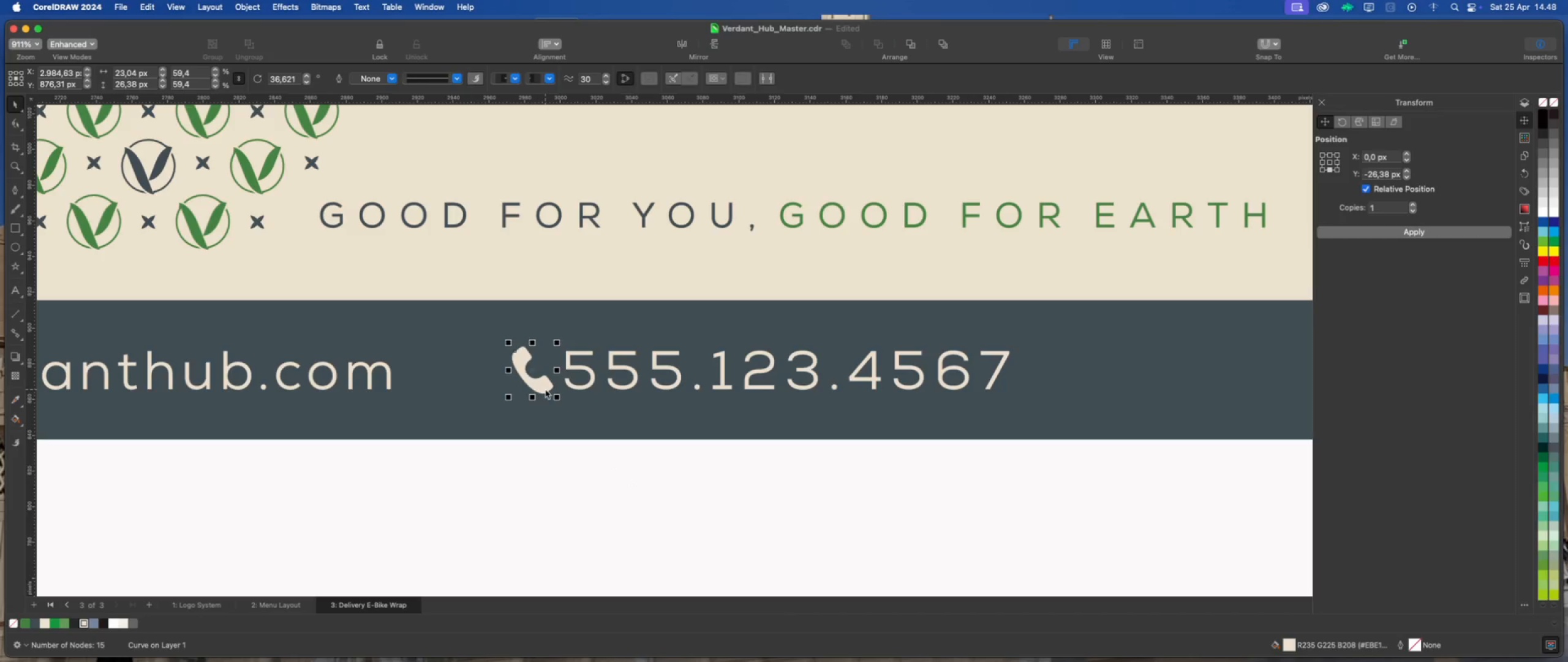 
key(ArrowLeft)
 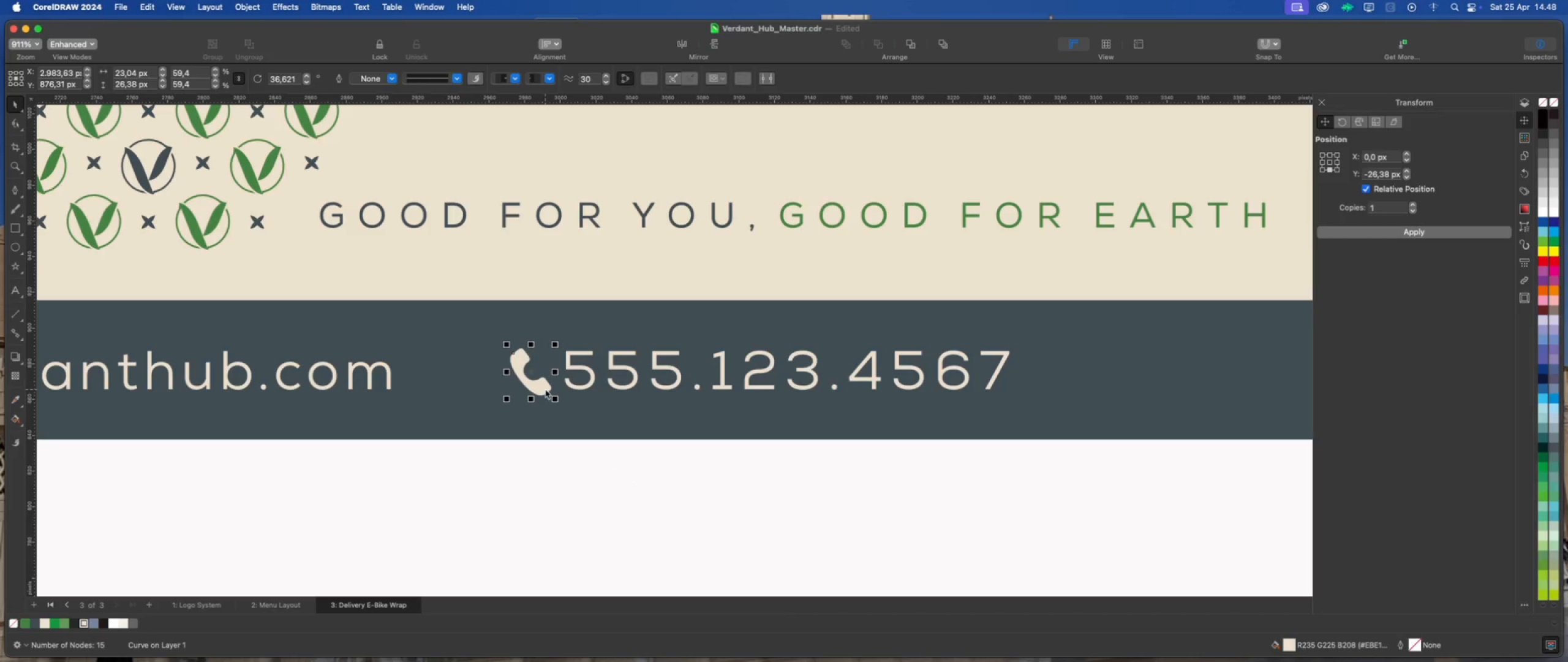 
key(ArrowDown)
 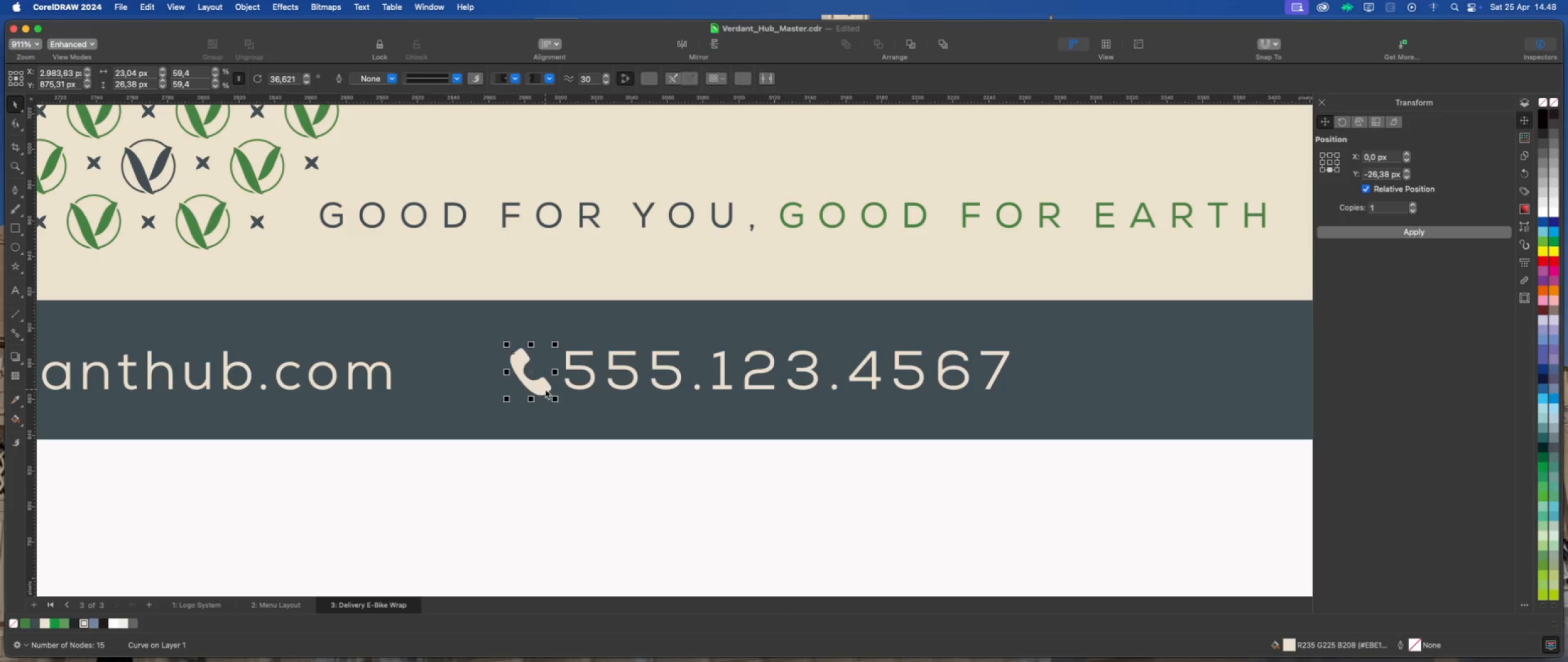 
key(ArrowUp)
 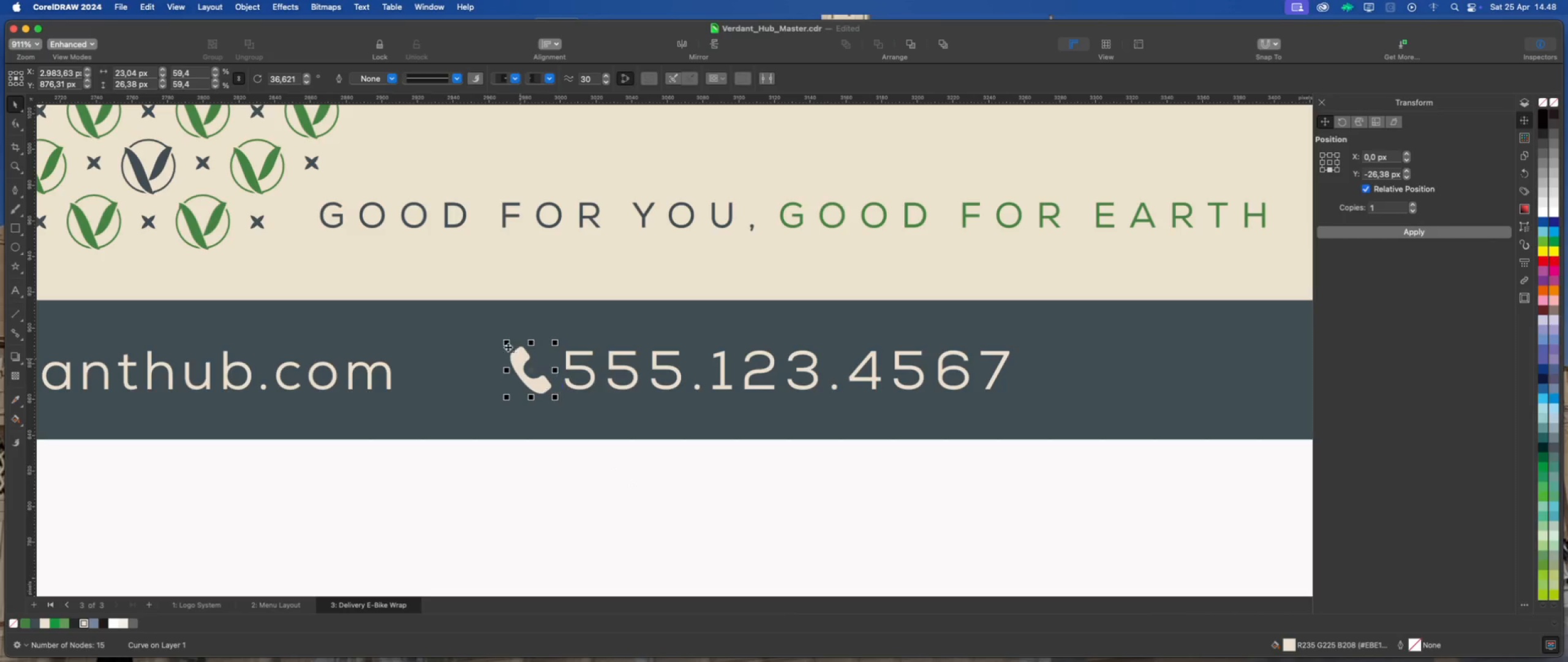 
left_click_drag(start_coordinate=[507, 343], to_coordinate=[502, 340])
 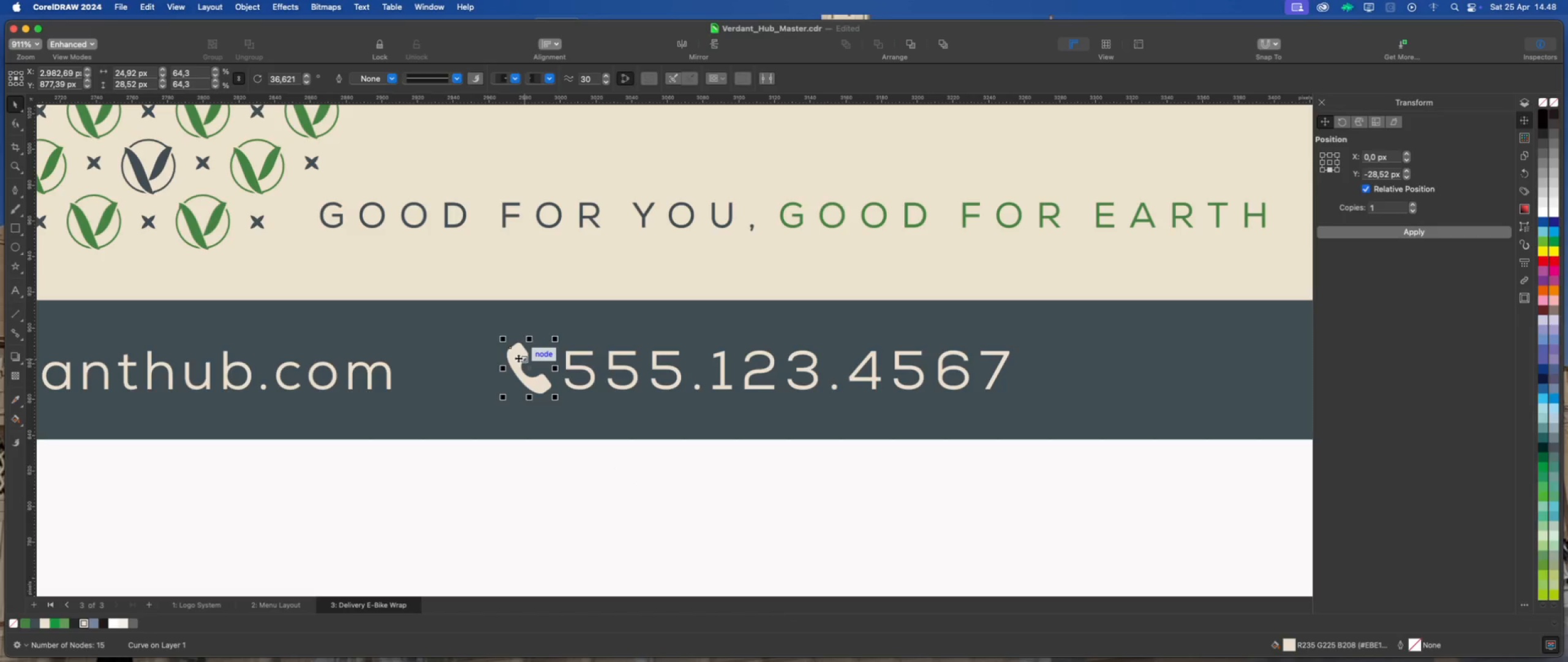 
key(ArrowDown)
 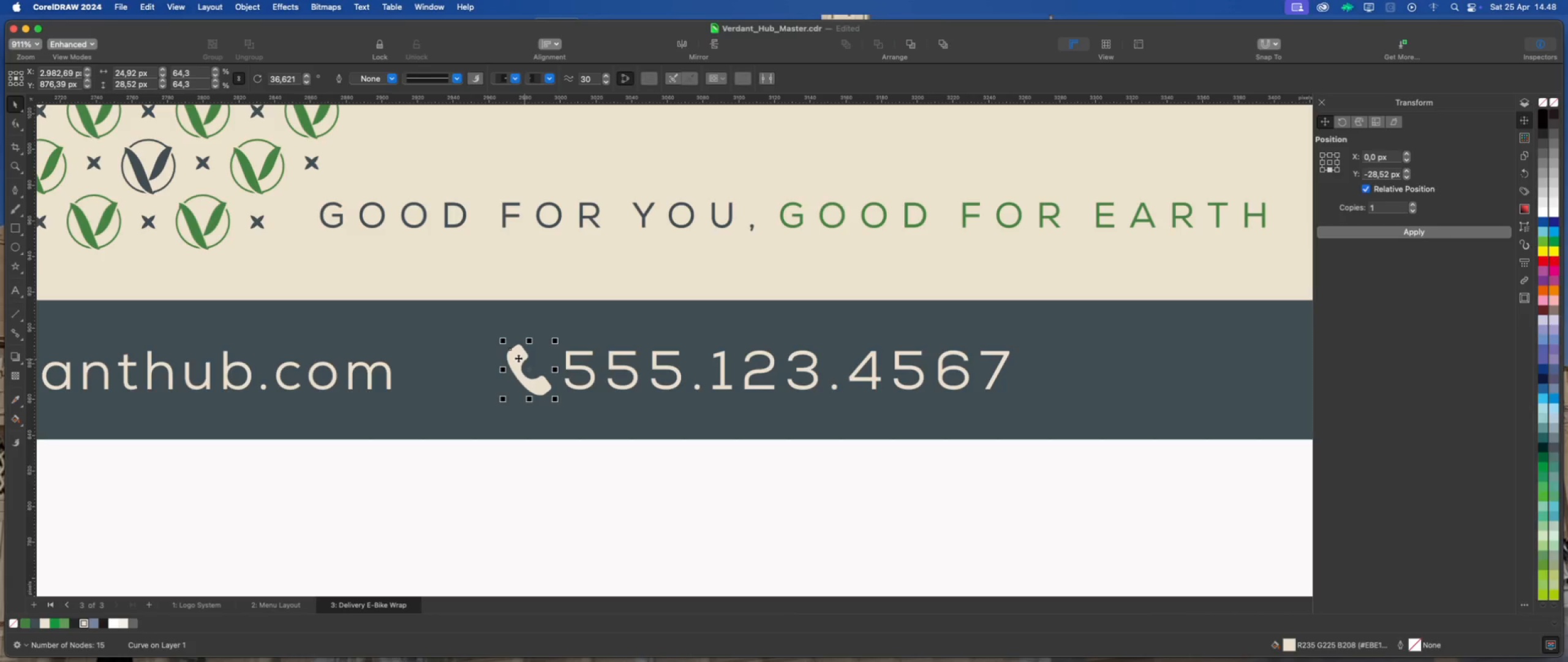 
key(ArrowDown)
 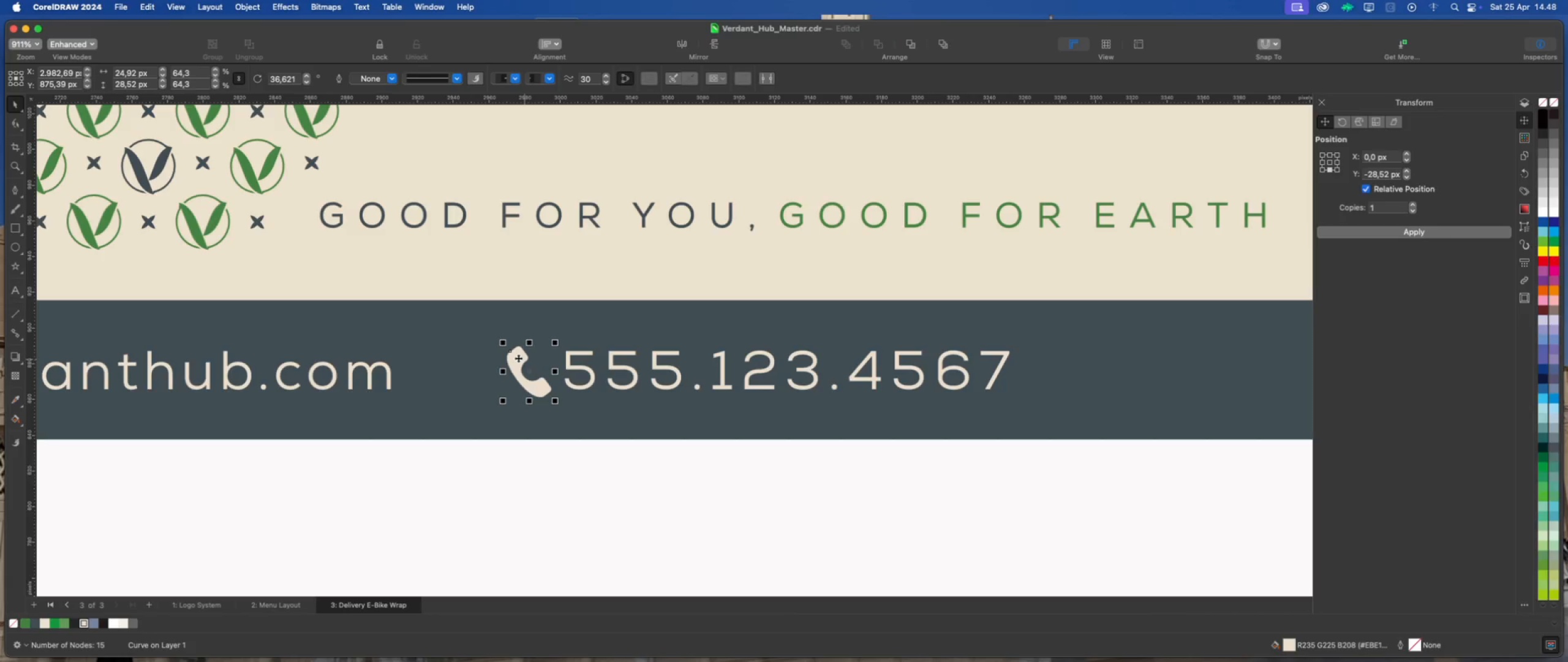 
key(ArrowLeft)
 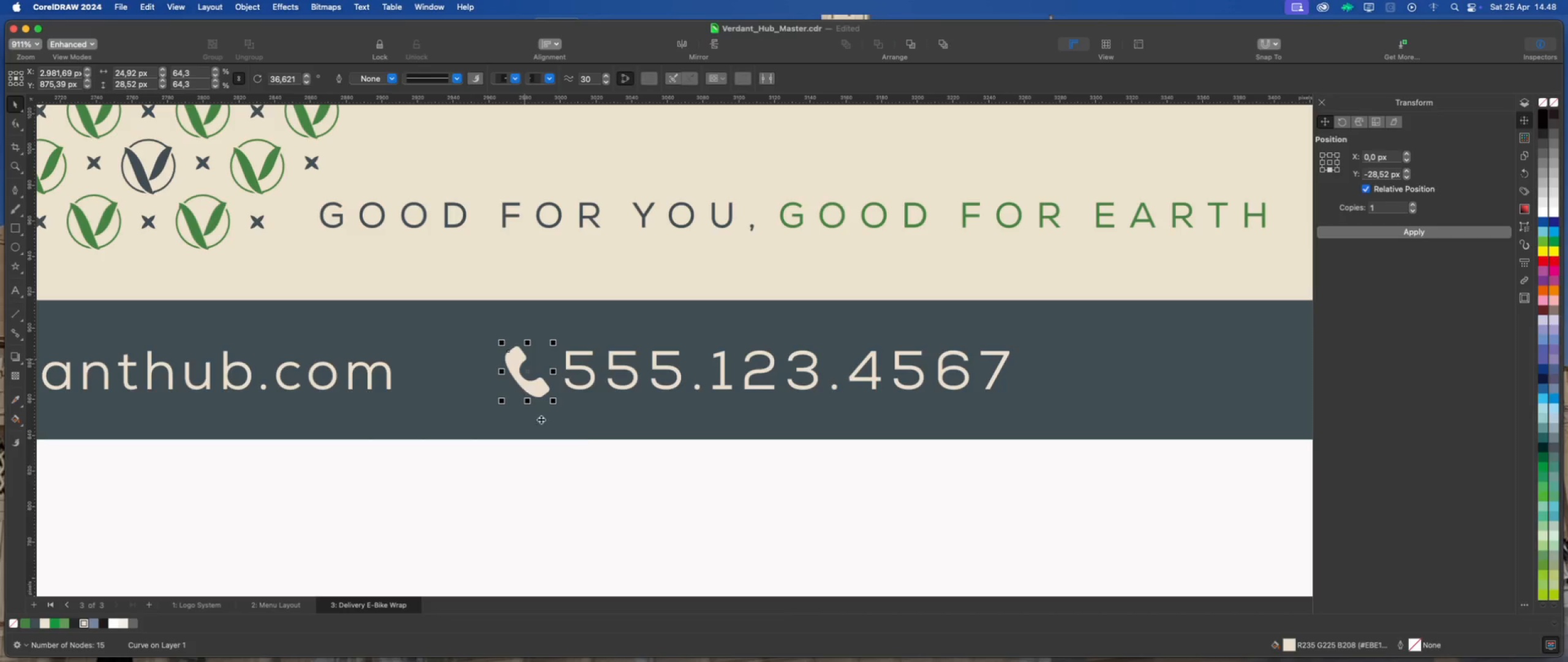 
left_click([601, 449])
 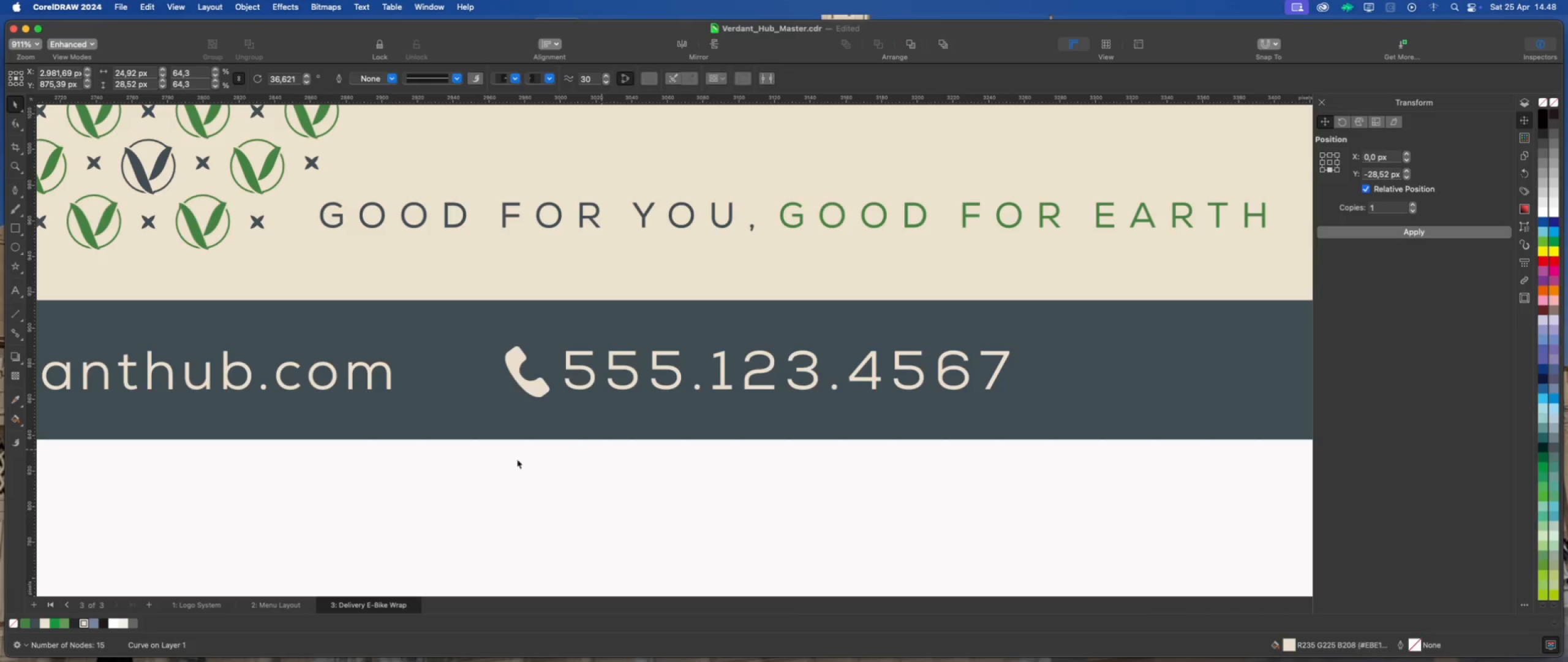 
scroll: coordinate [756, 394], scroll_direction: down, amount: 9.0
 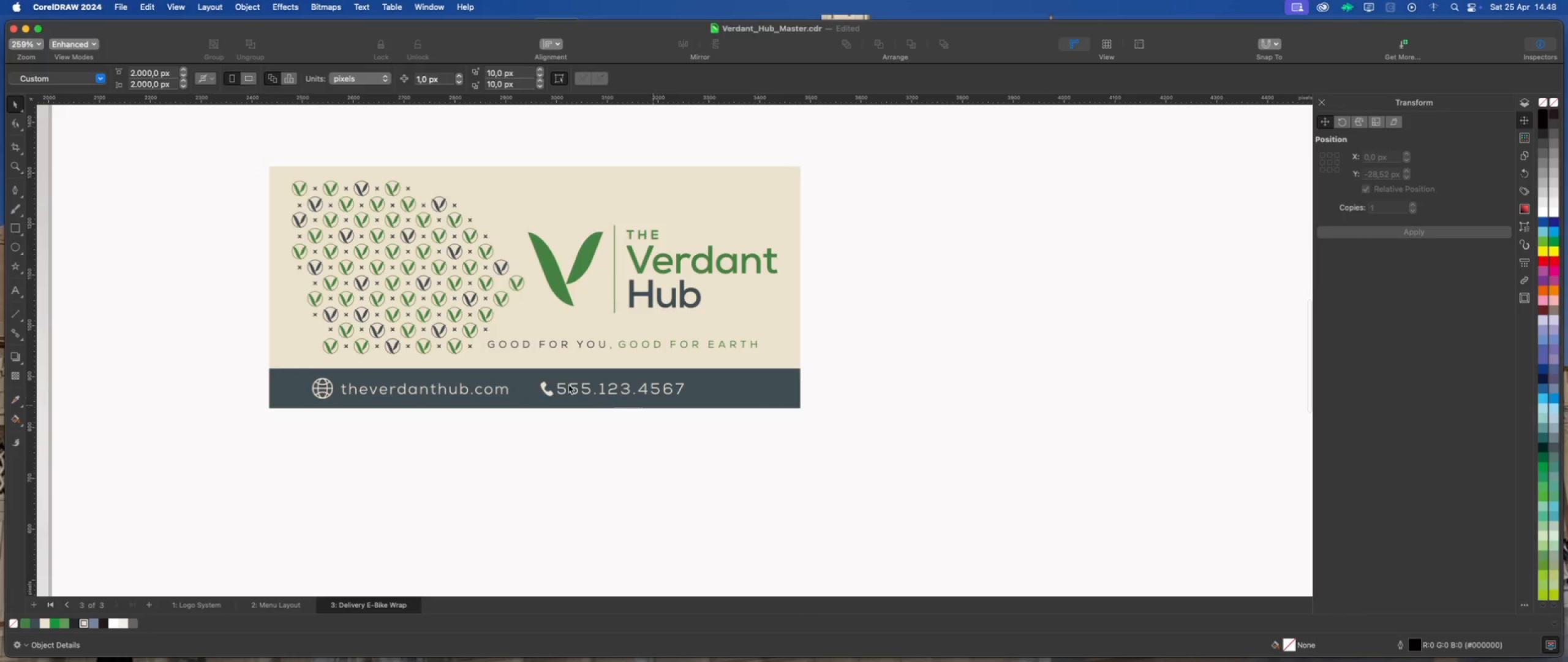 
scroll: coordinate [540, 386], scroll_direction: up, amount: 1.0
 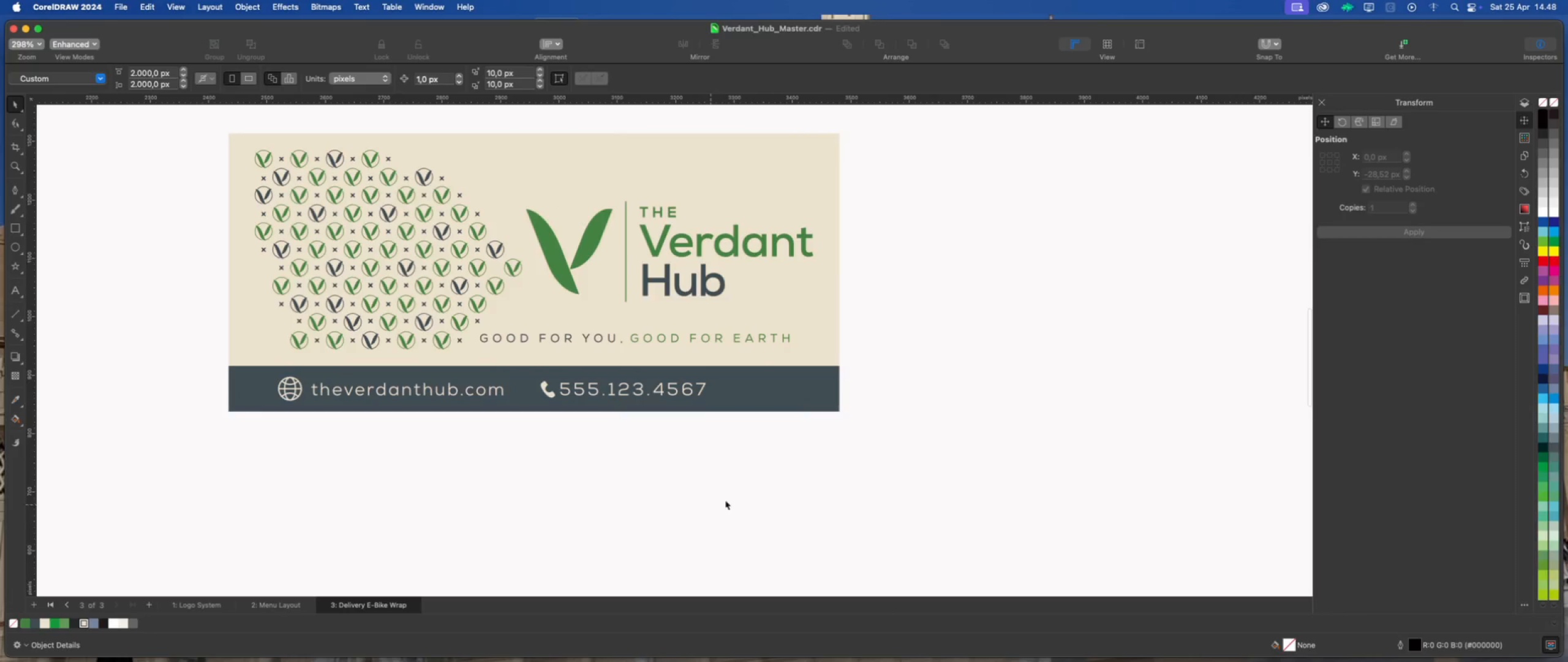 
left_click_drag(start_coordinate=[753, 481], to_coordinate=[261, 374])
 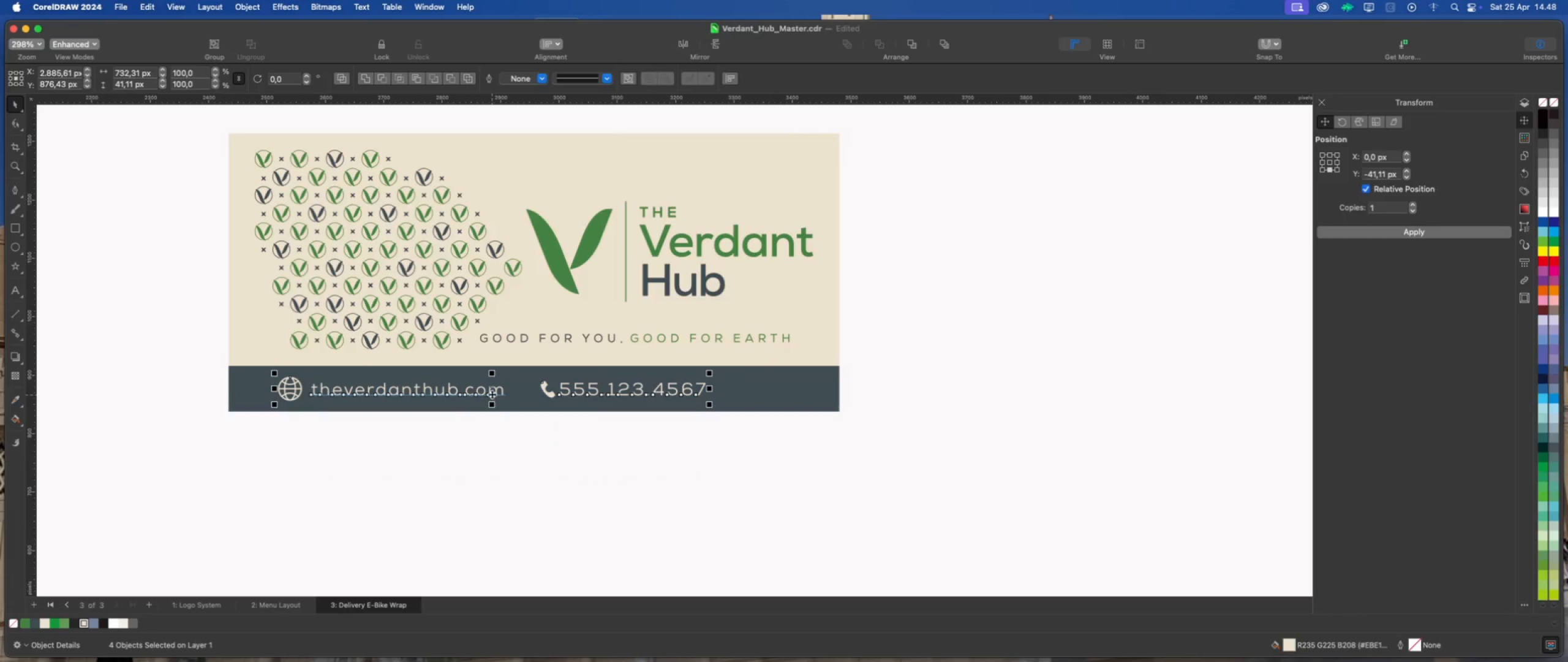 
left_click_drag(start_coordinate=[493, 390], to_coordinate=[488, 390])
 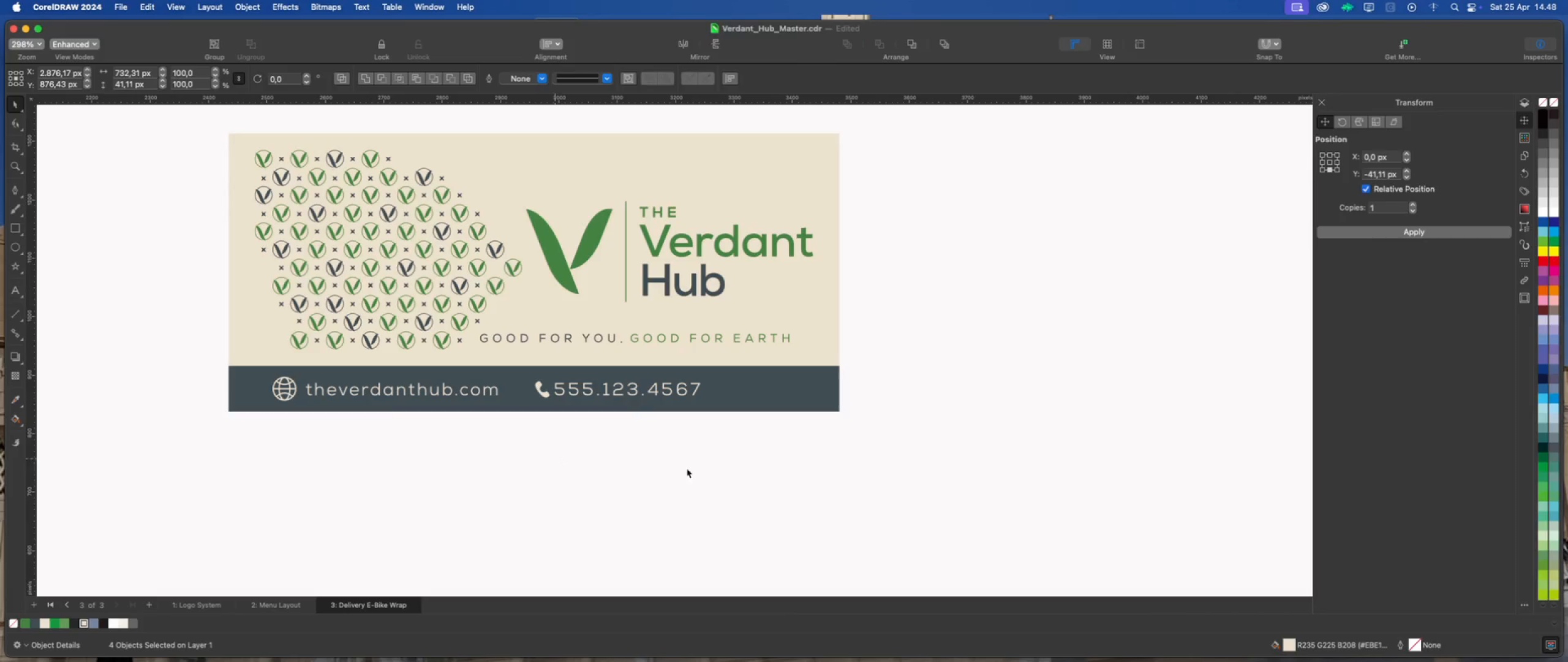 
hold_key(key=ShiftLeft, duration=0.78)
 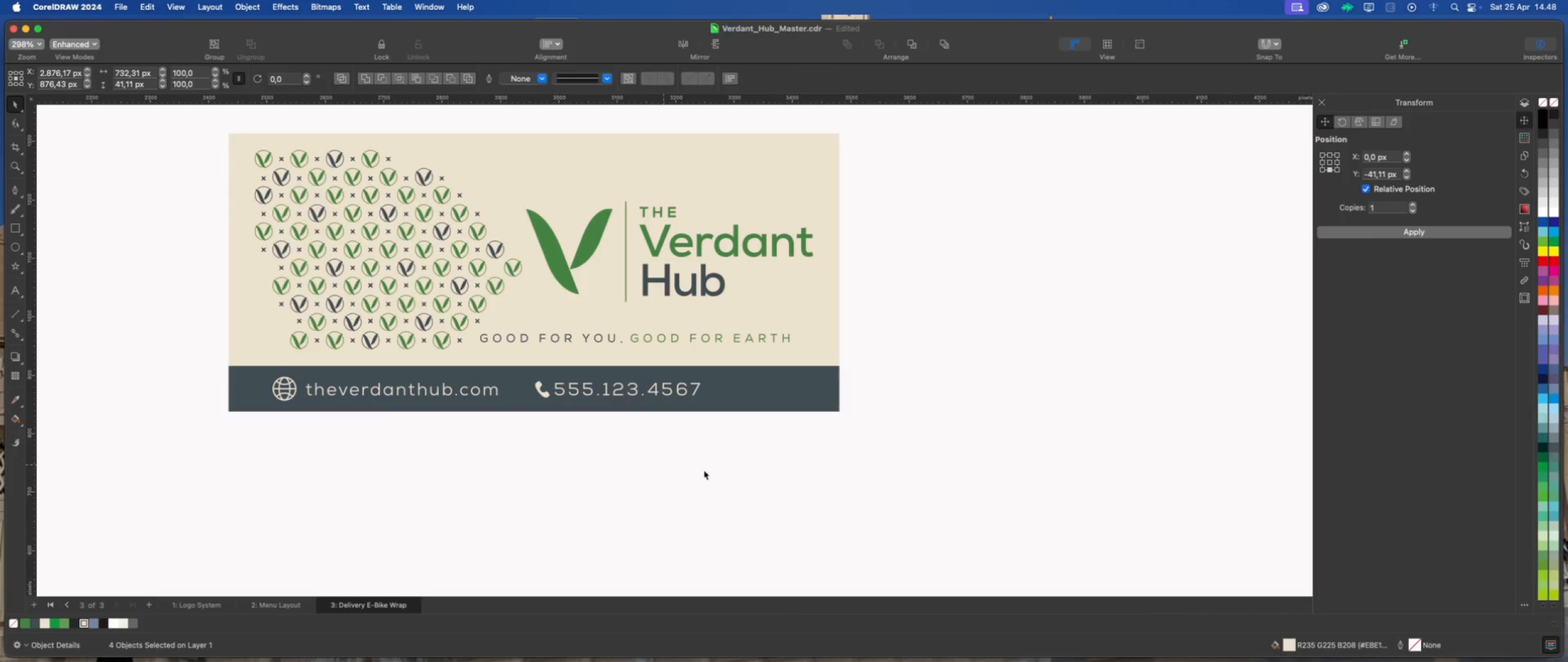 
left_click_drag(start_coordinate=[731, 471], to_coordinate=[514, 371])
 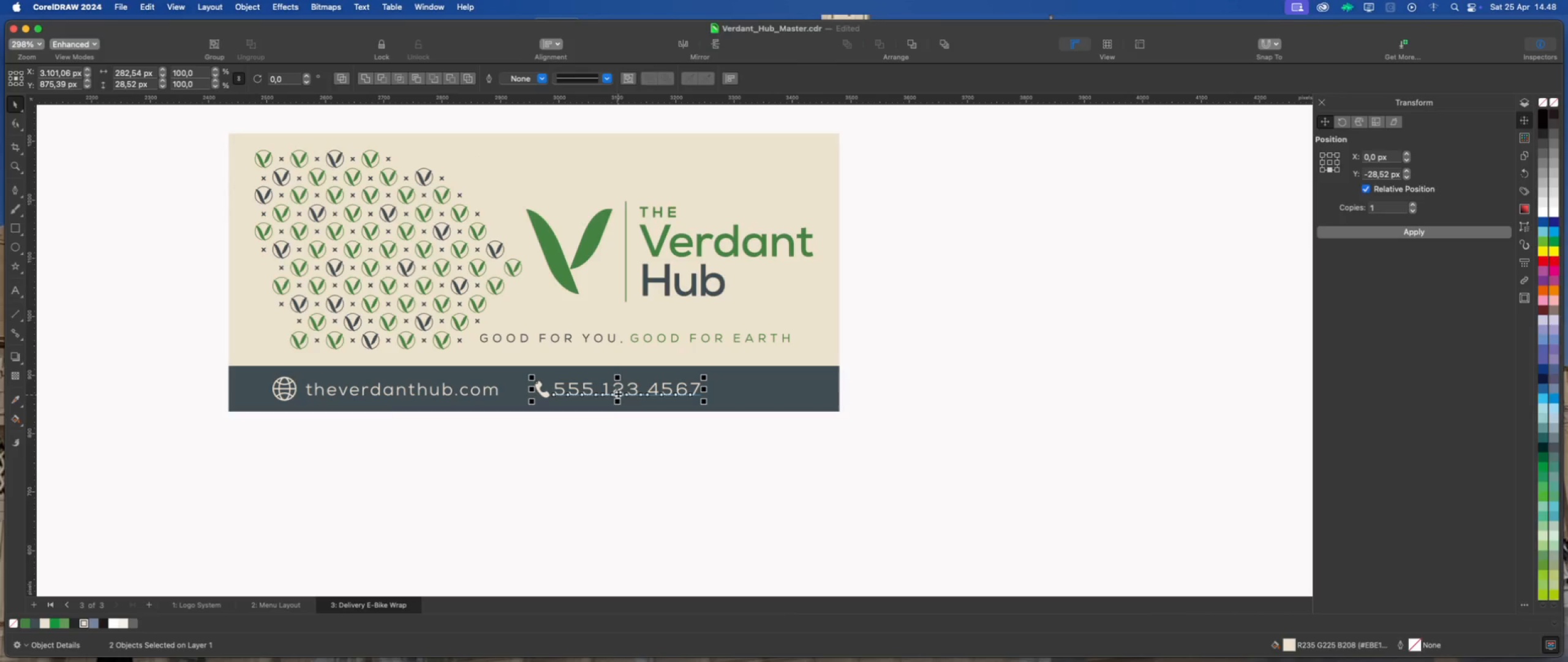 
left_click_drag(start_coordinate=[618, 392], to_coordinate=[608, 392])
 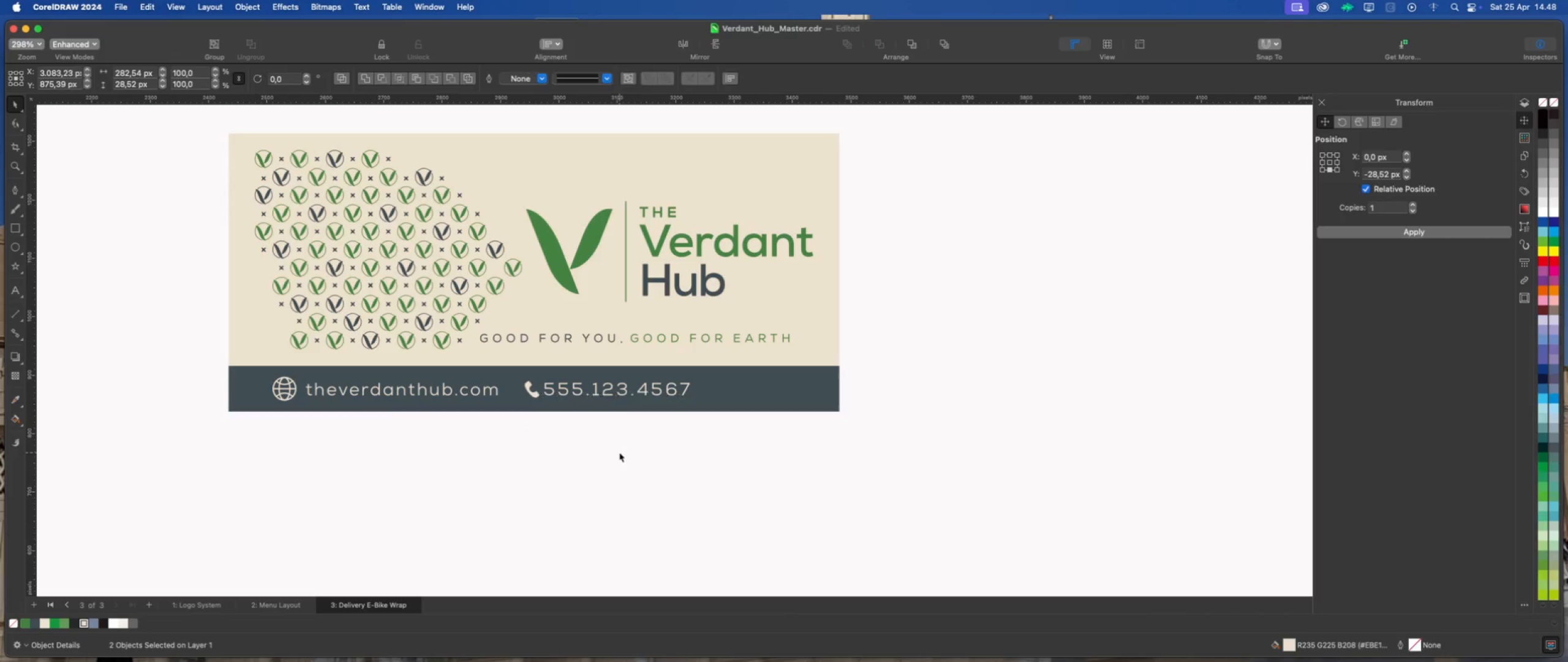 
hold_key(key=ShiftLeft, duration=1.34)
 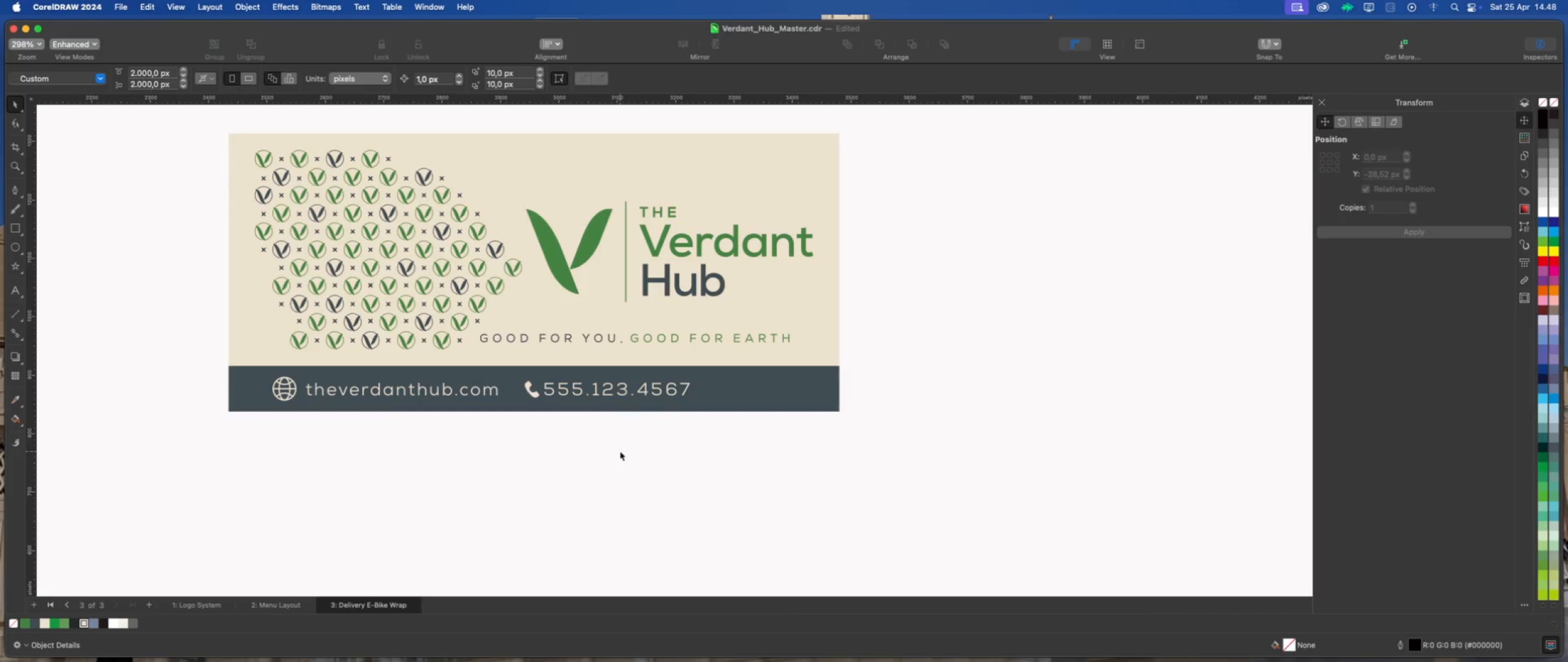 
left_click([620, 451])
 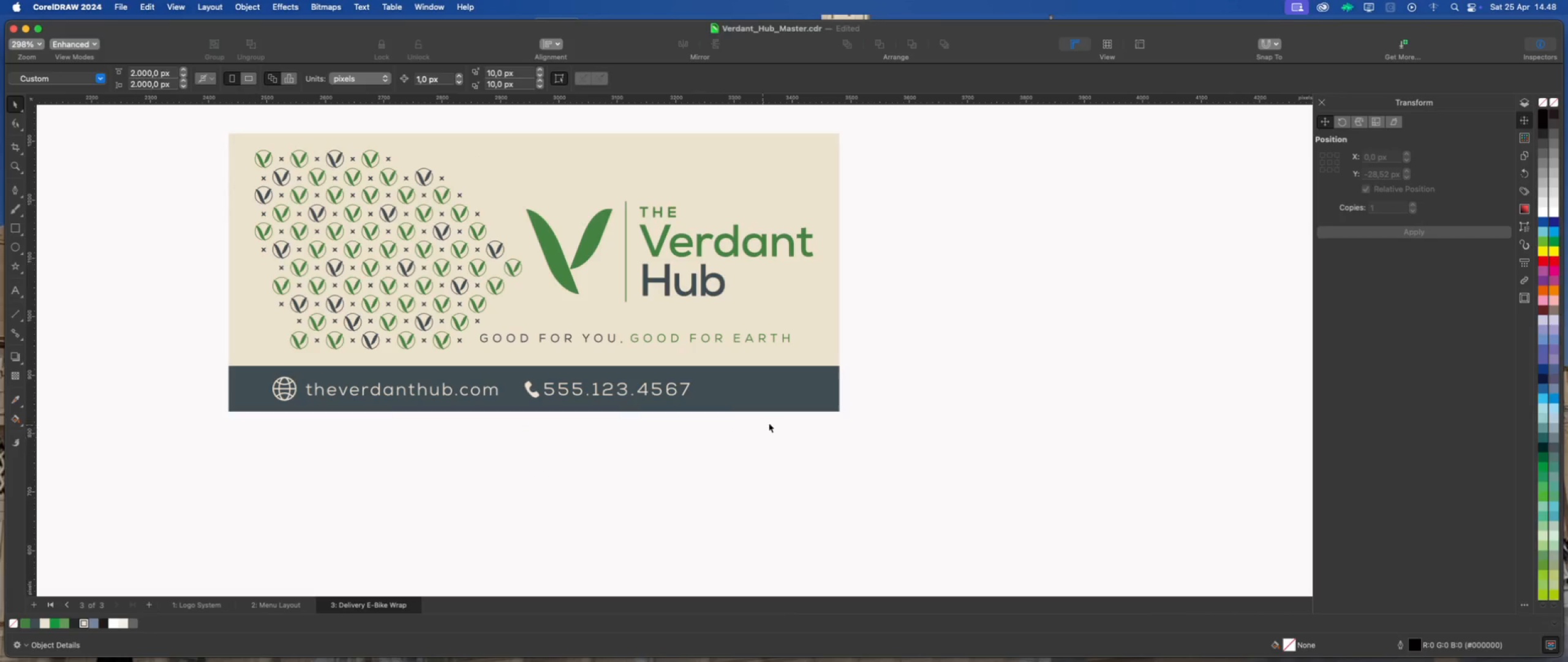 
scroll: coordinate [775, 420], scroll_direction: up, amount: 1.0
 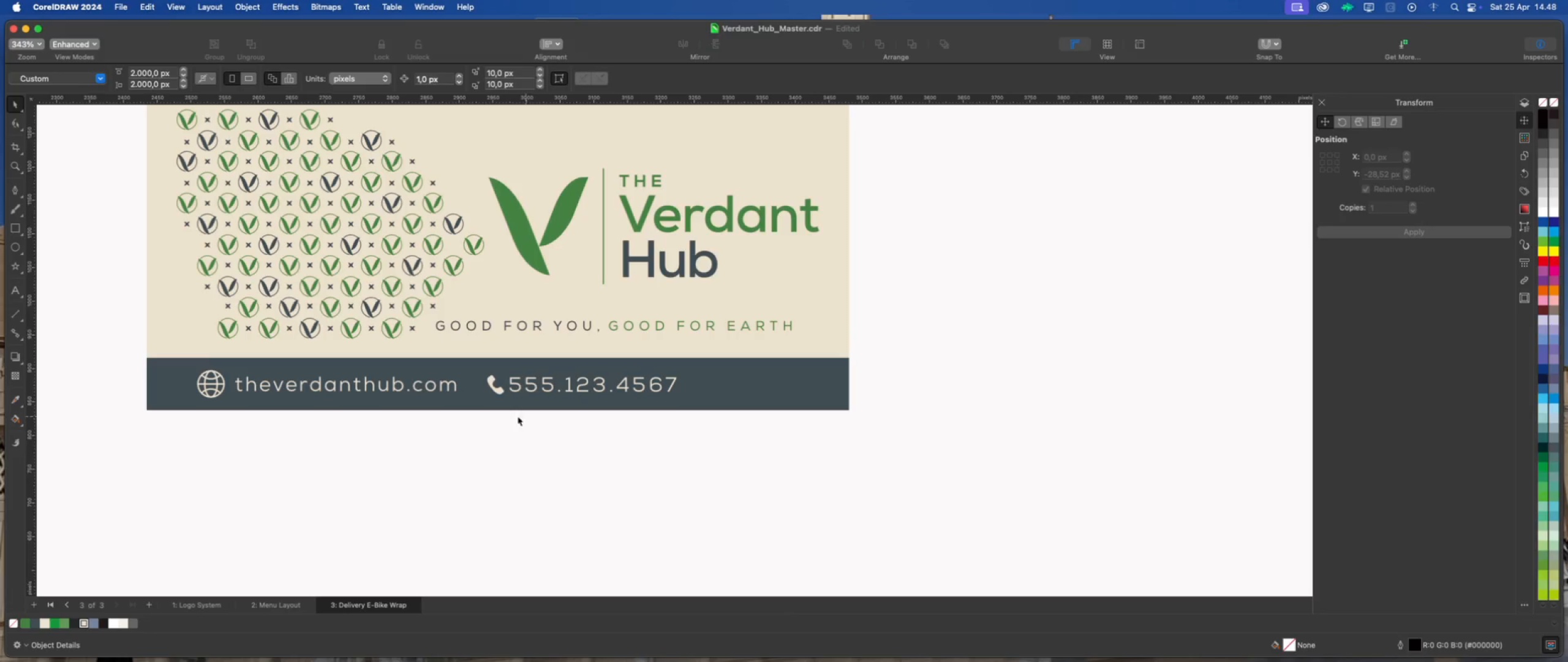 
left_click([451, 386])
 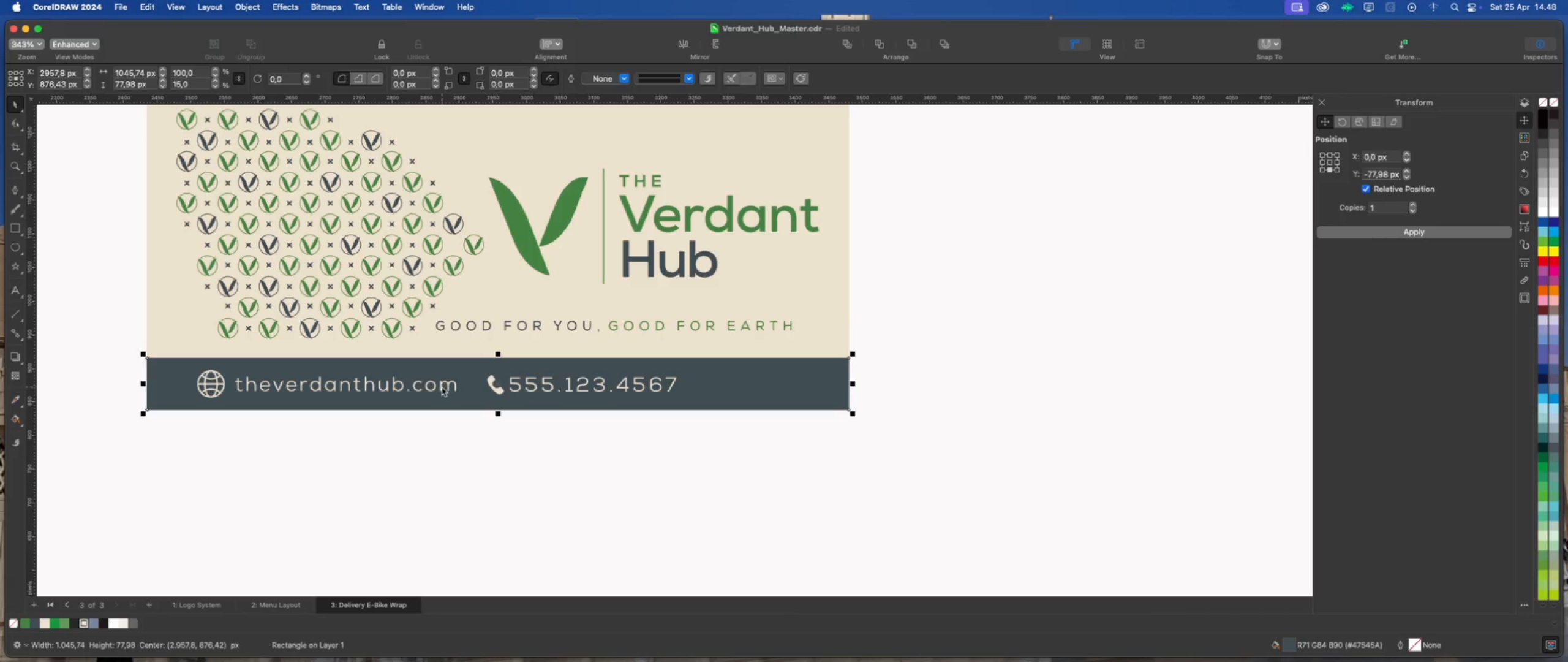 
left_click([448, 386])
 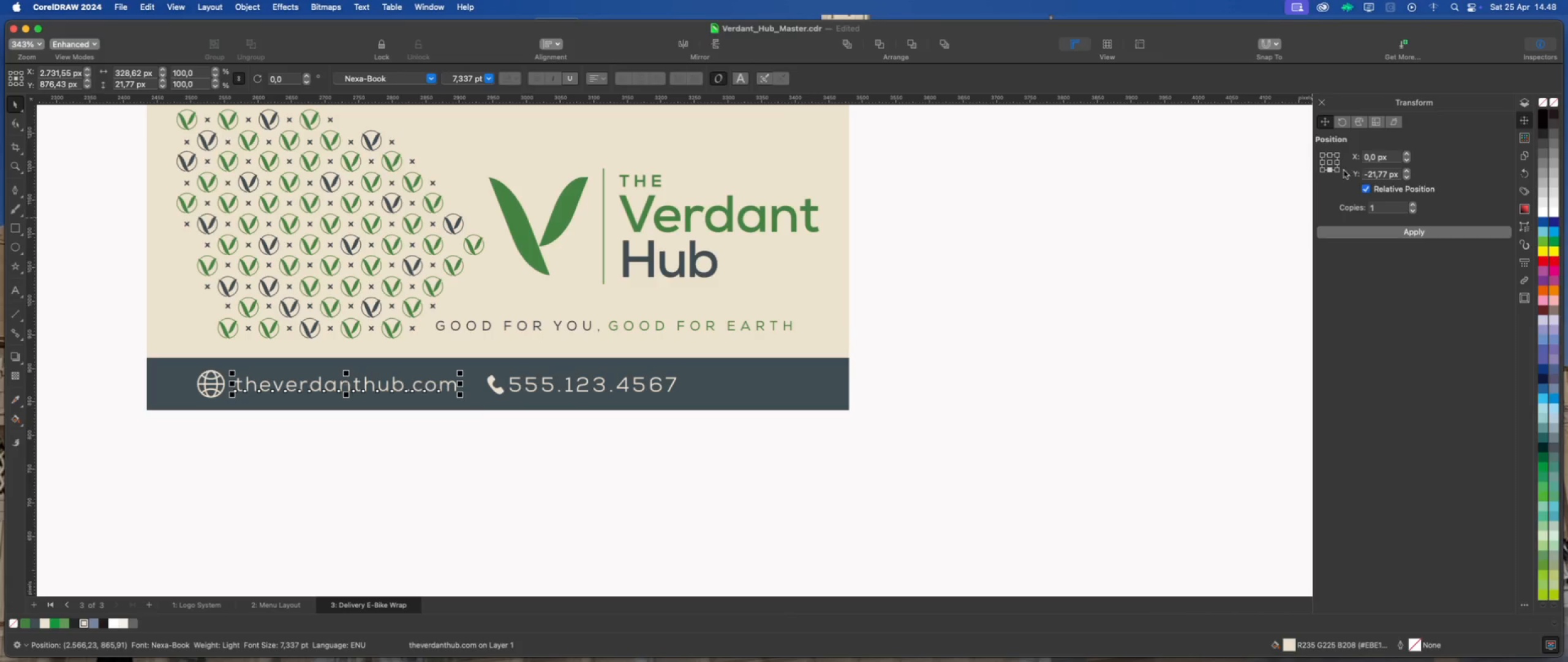 
left_click([1338, 164])
 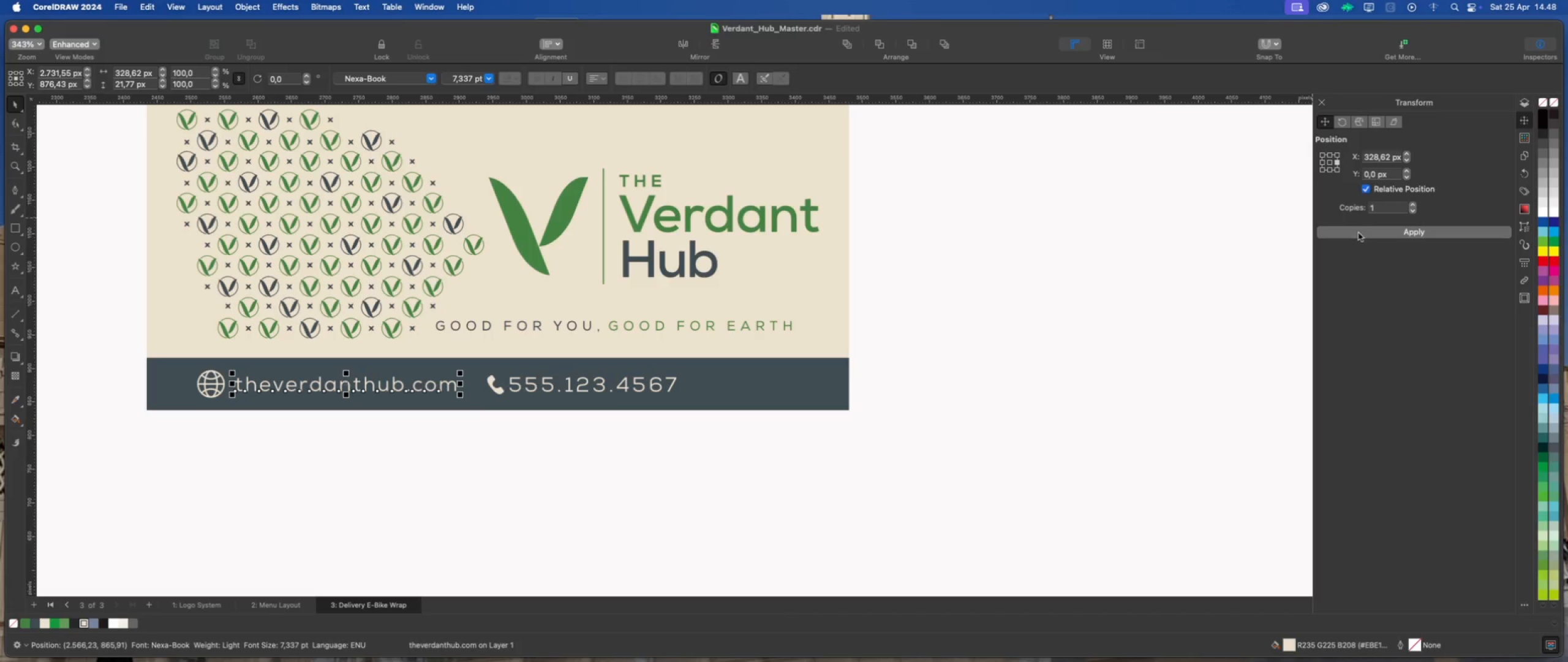 
left_click([1359, 234])
 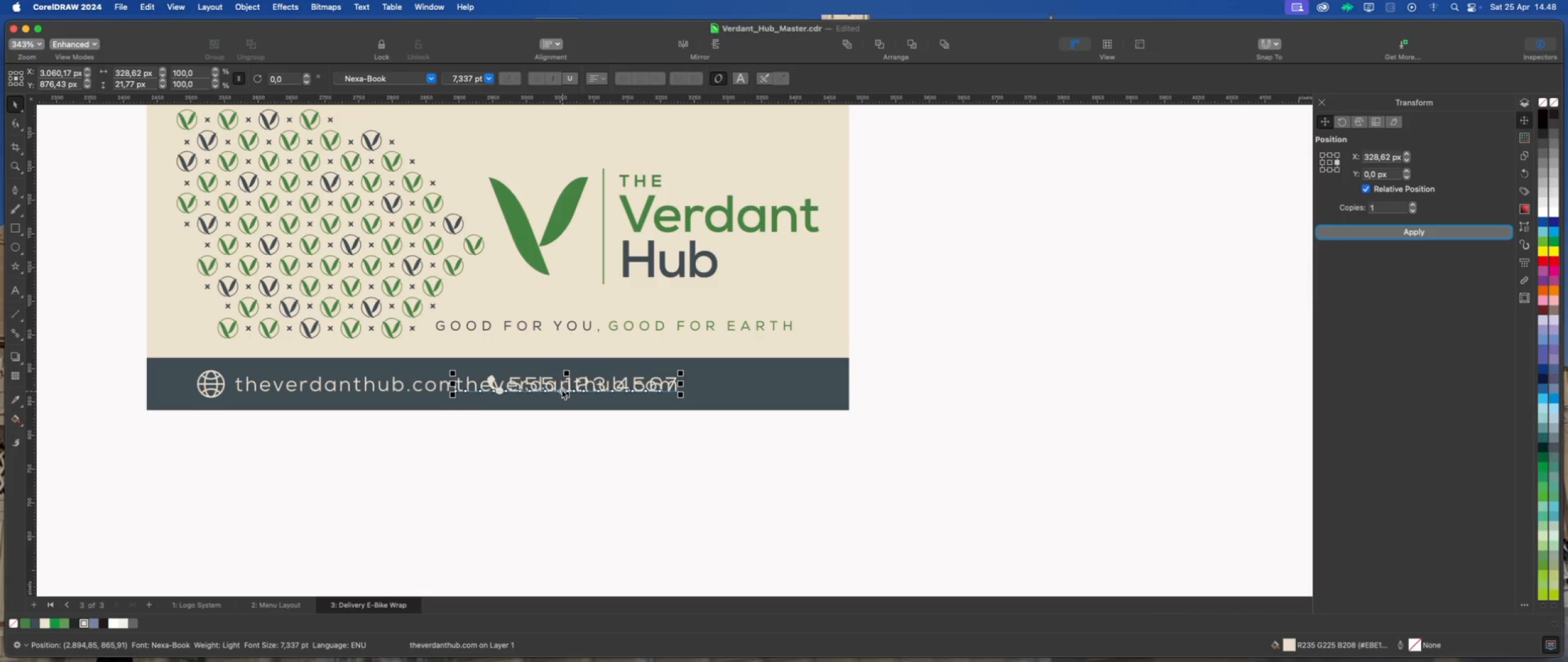 
left_click_drag(start_coordinate=[561, 390], to_coordinate=[864, 407])
 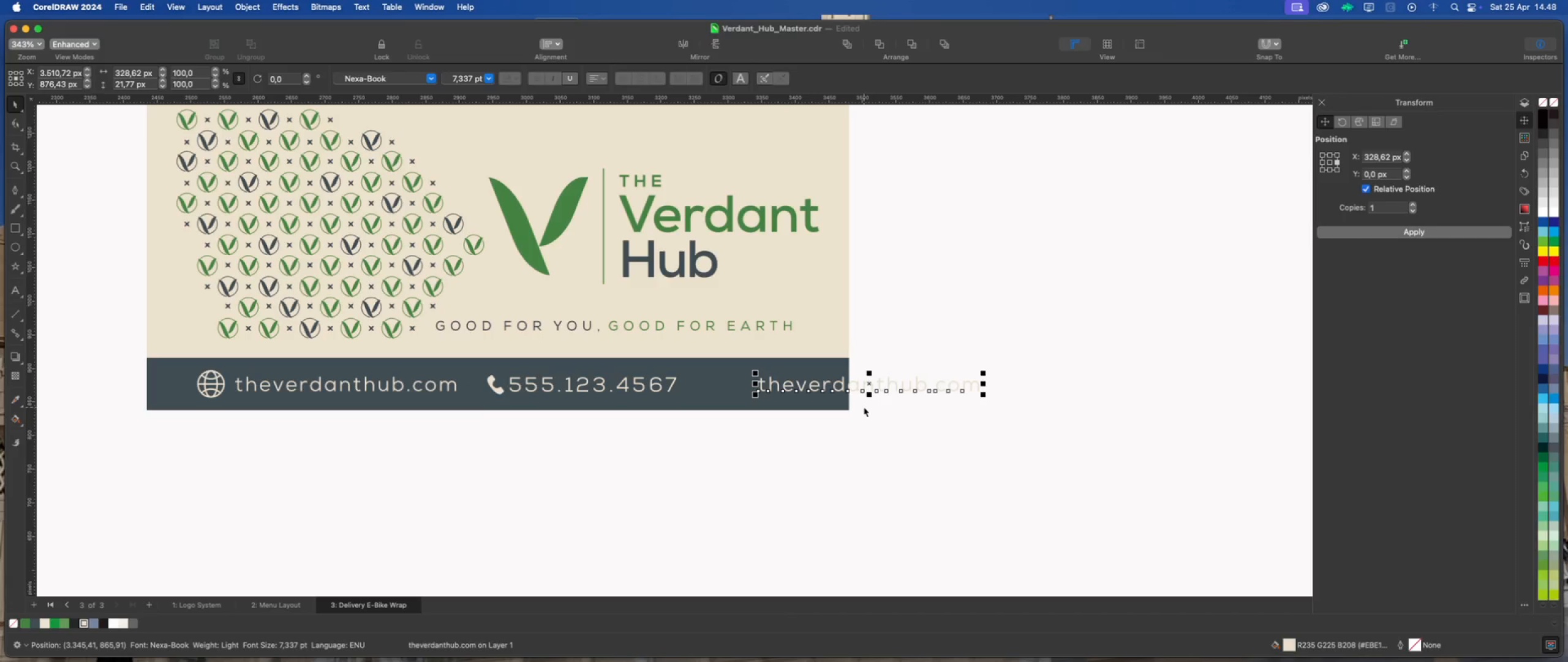 
hold_key(key=ShiftLeft, duration=1.08)
 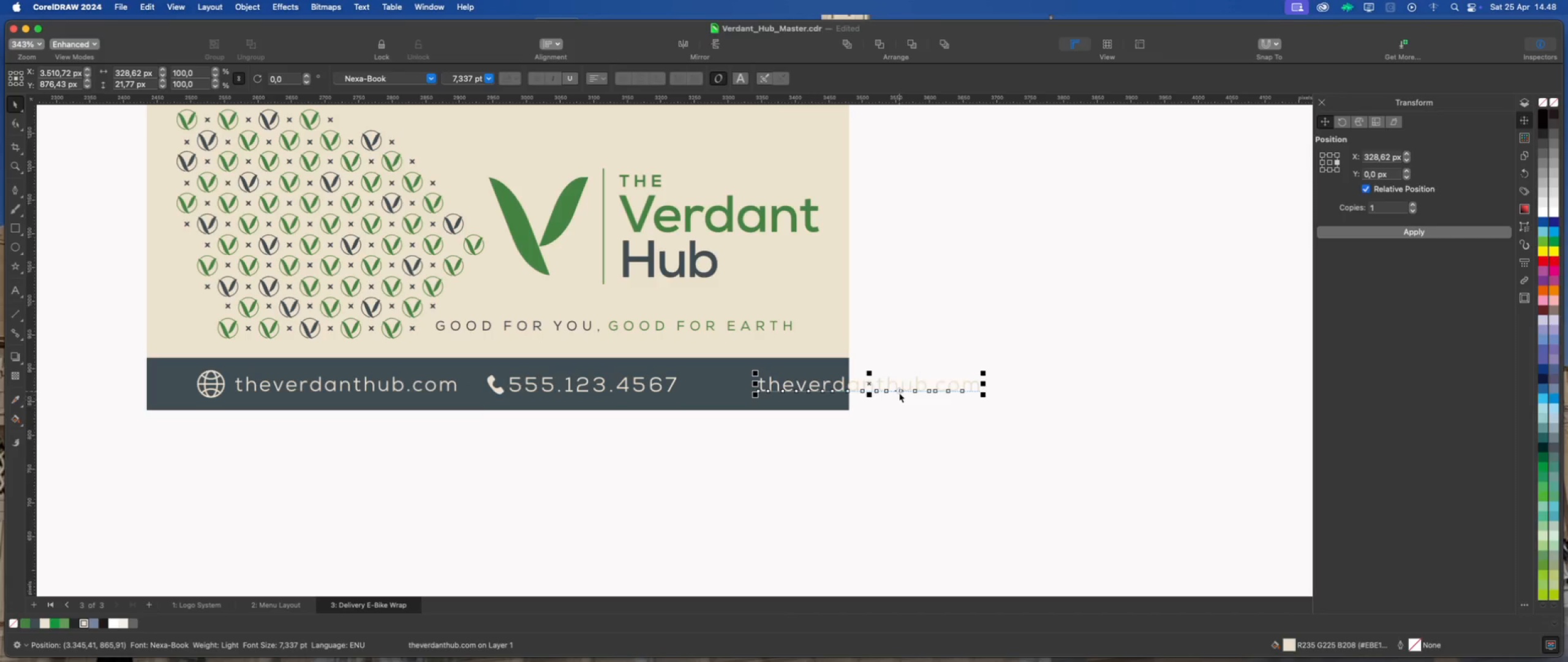 
double_click([902, 387])
 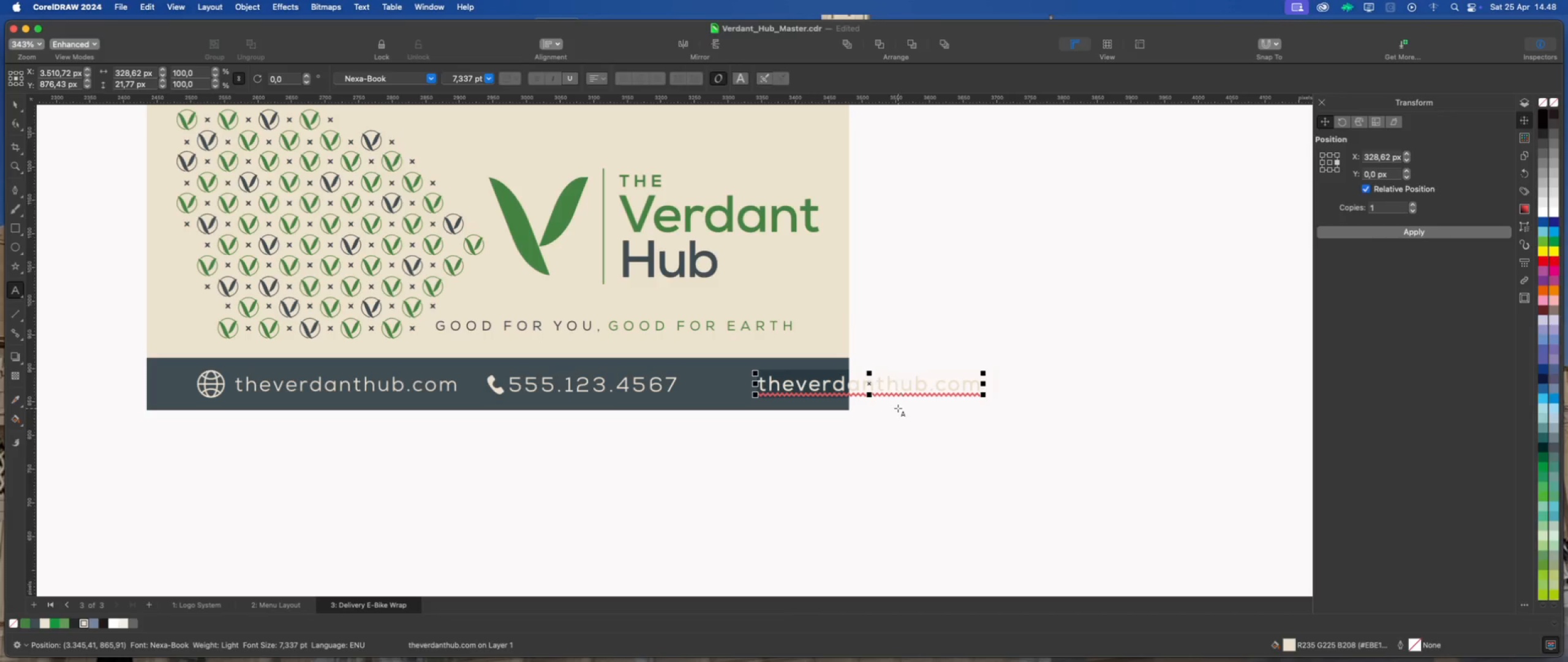 
key(Meta+A)
 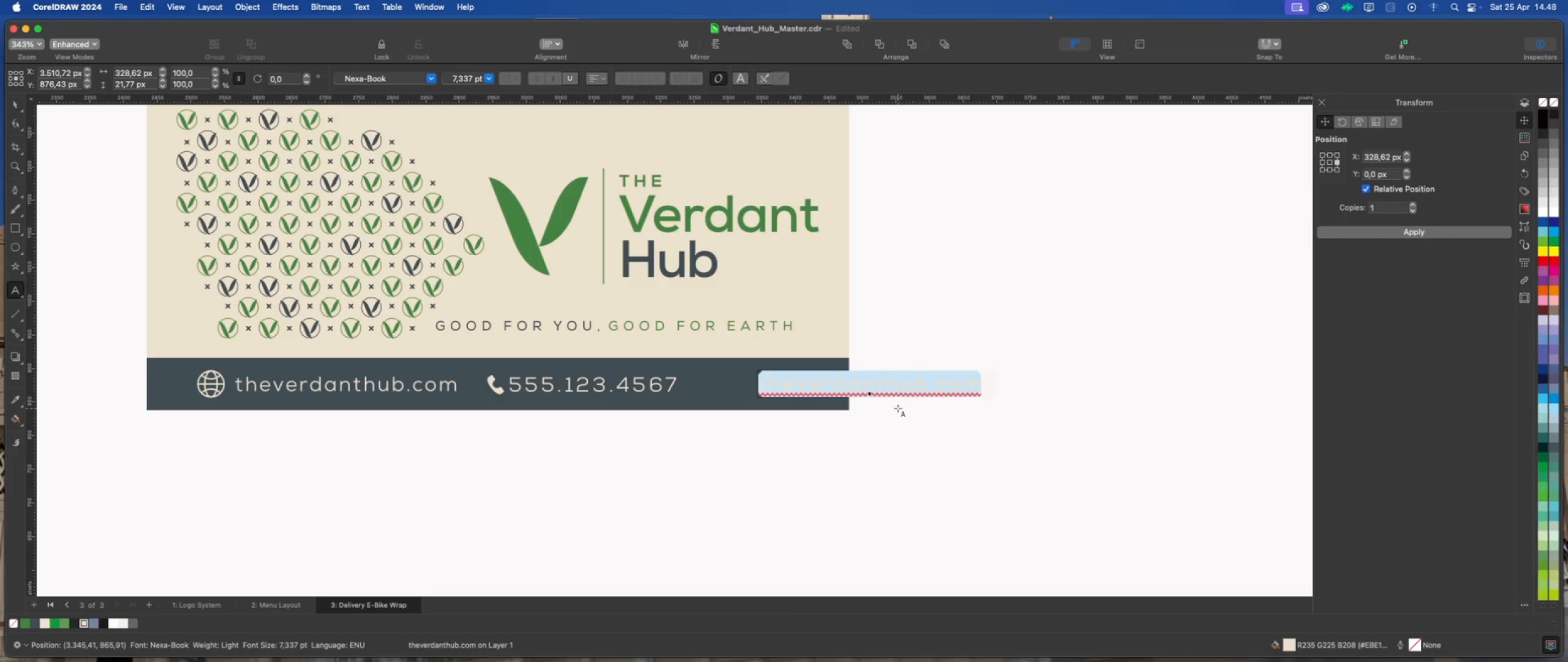 
type(Portlad)
key(Backspace)
type(nd, OR)
 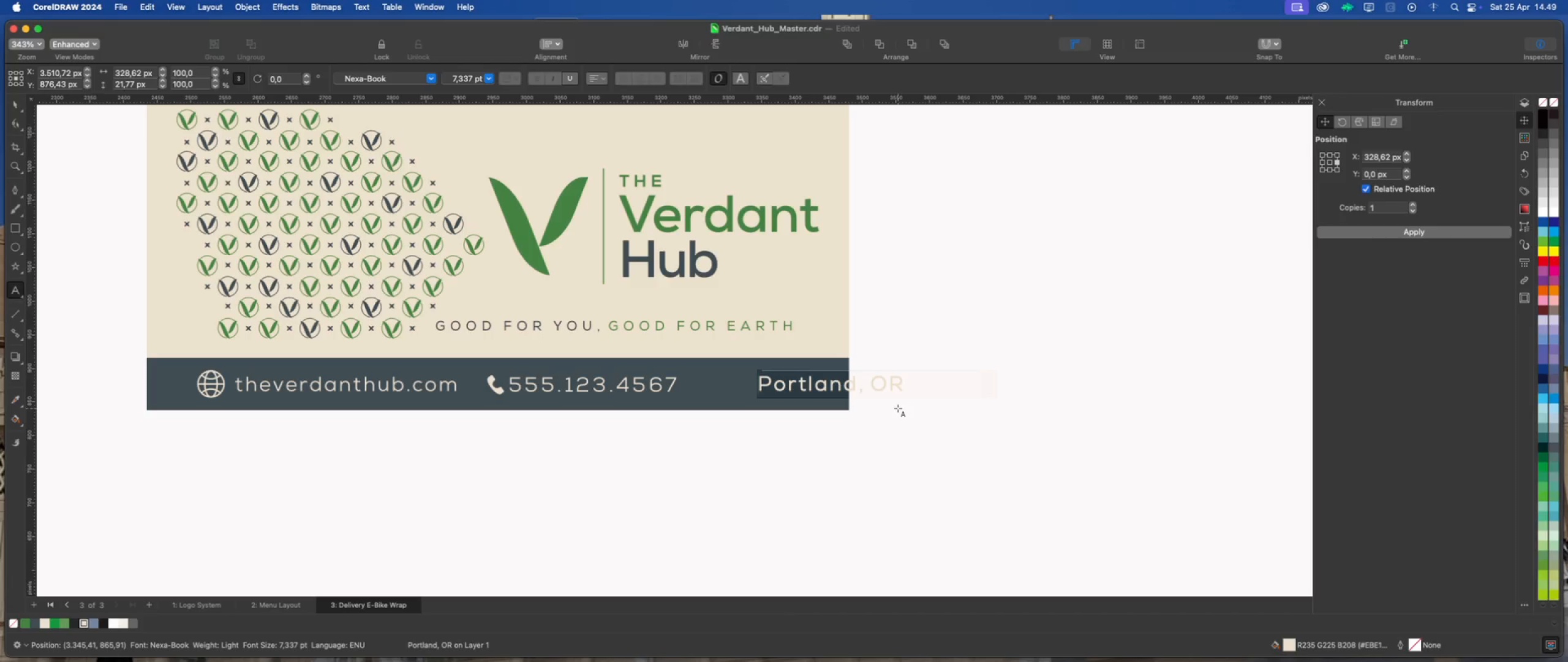 
left_click([15, 105])
 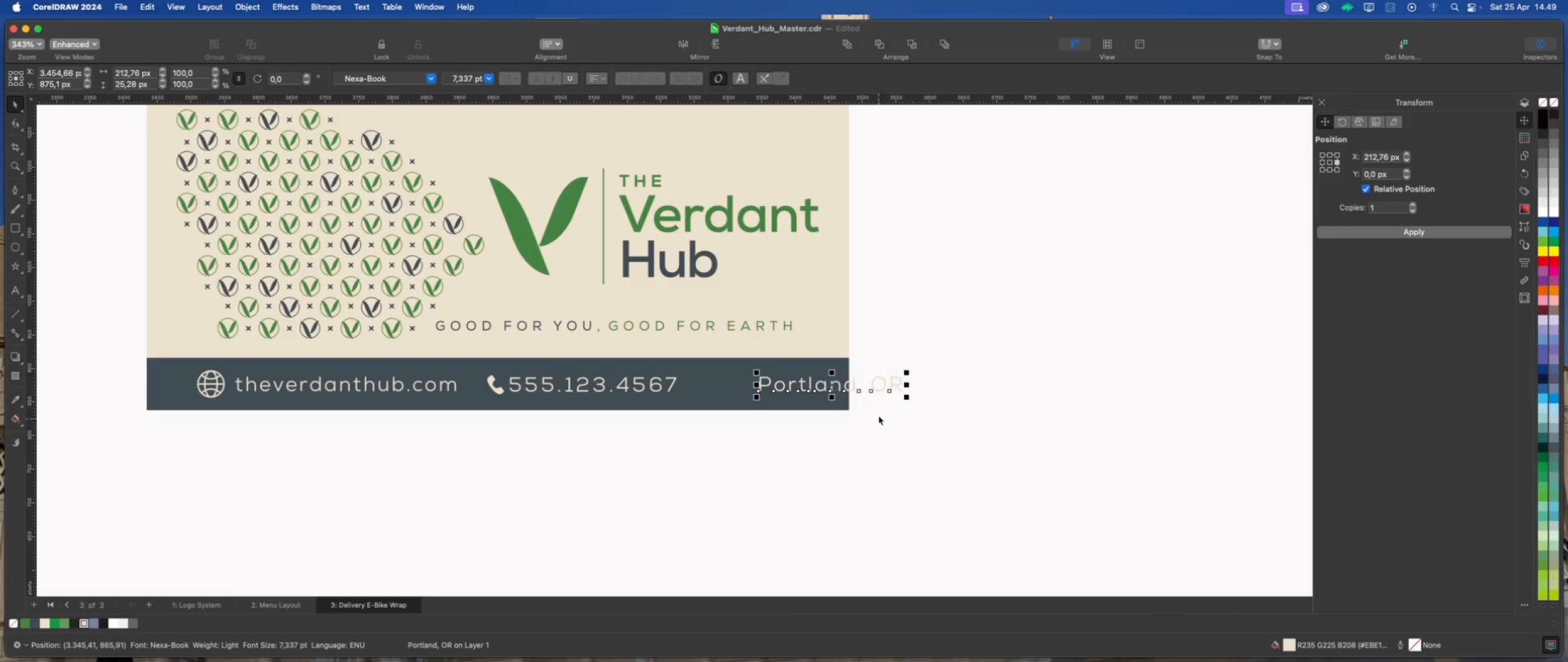 
left_click_drag(start_coordinate=[834, 384], to_coordinate=[767, 384])
 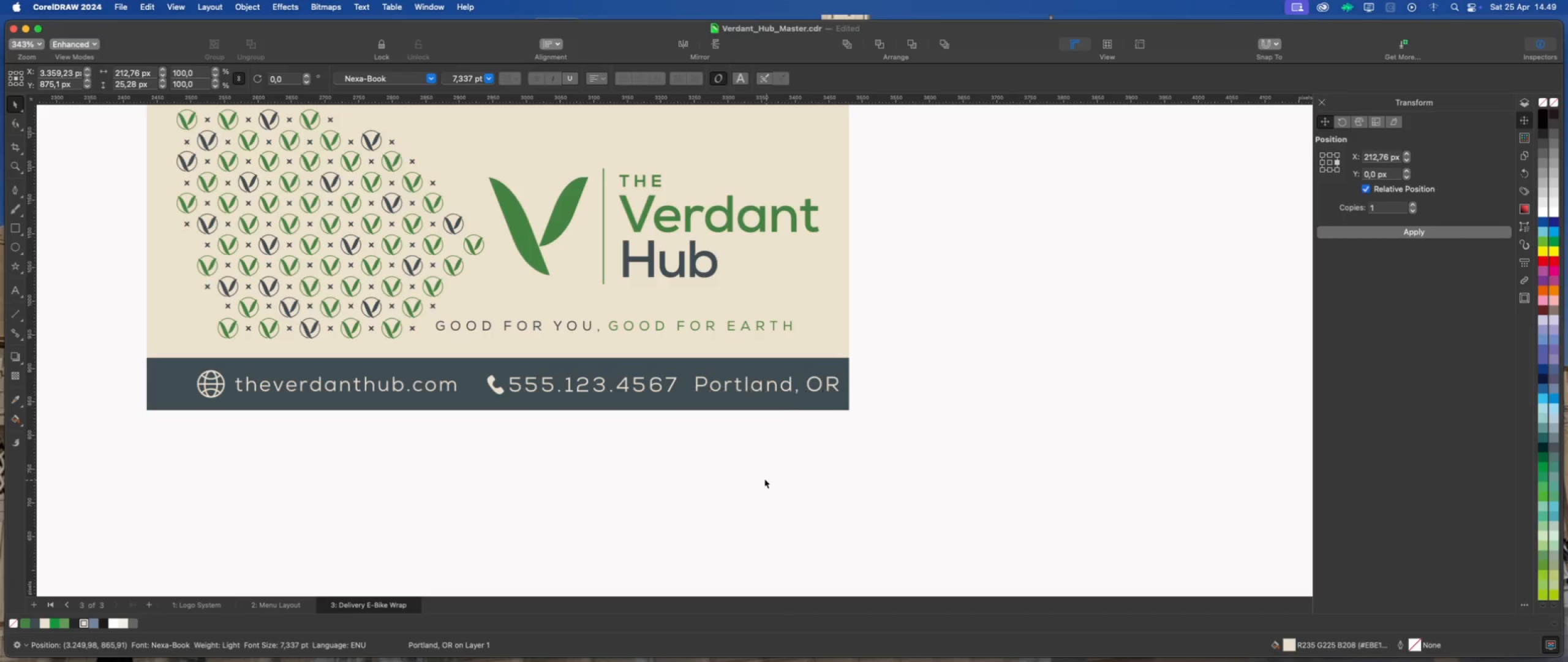 
hold_key(key=ShiftLeft, duration=1.54)
 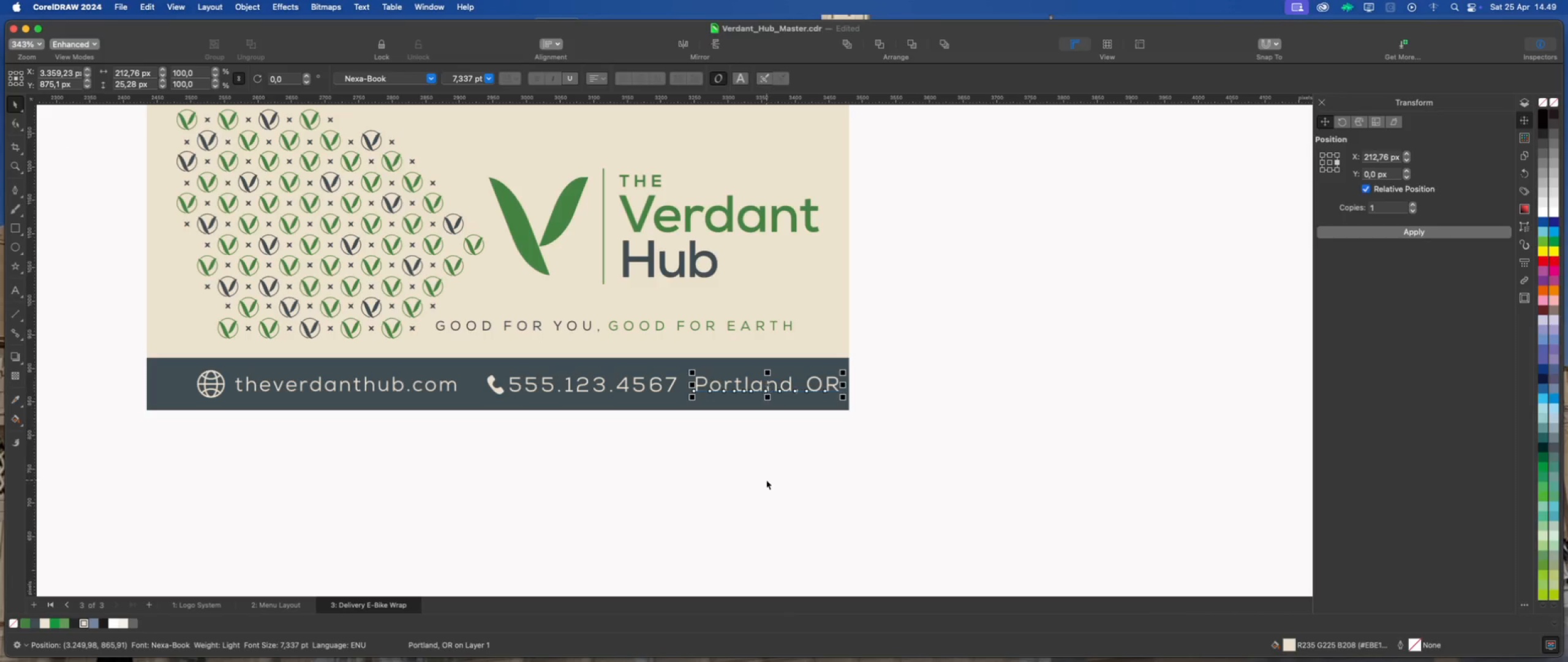 
left_click([766, 480])
 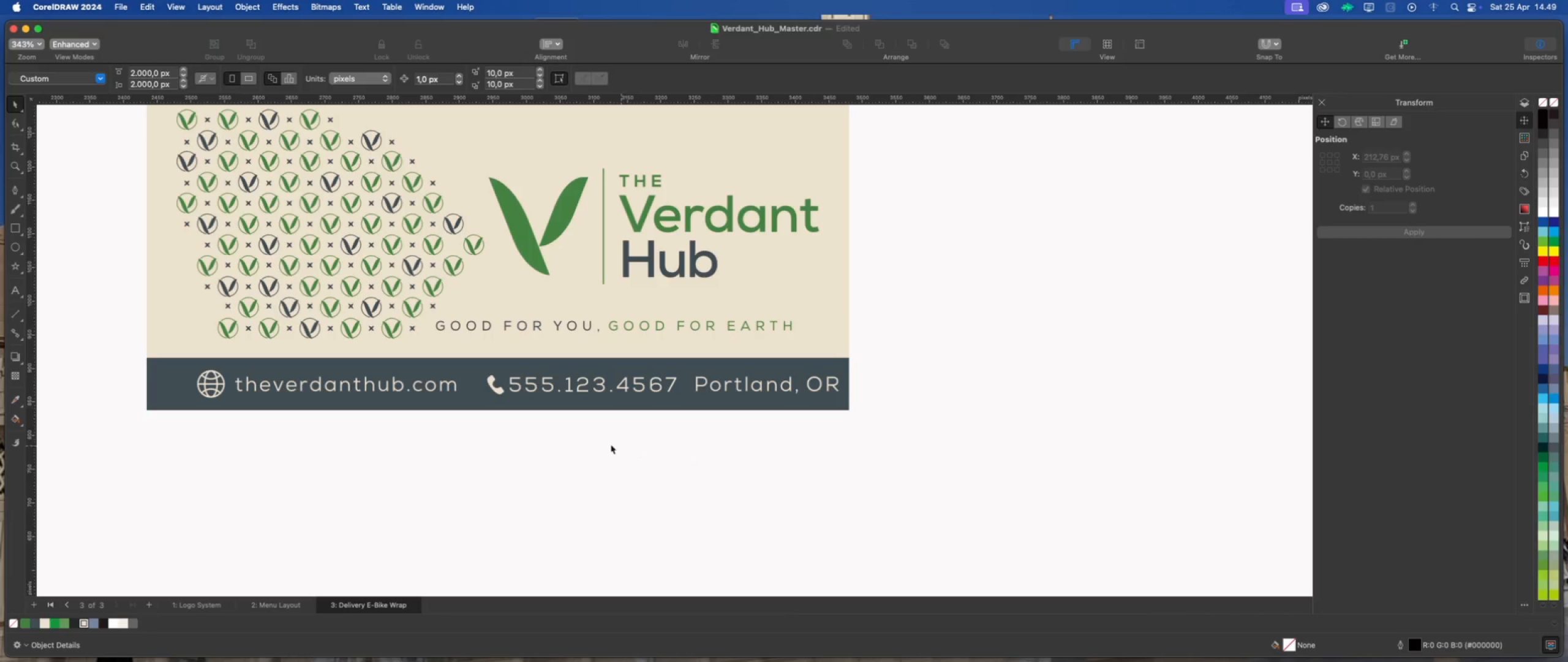 
scroll: coordinate [549, 438], scroll_direction: down, amount: 1.0
 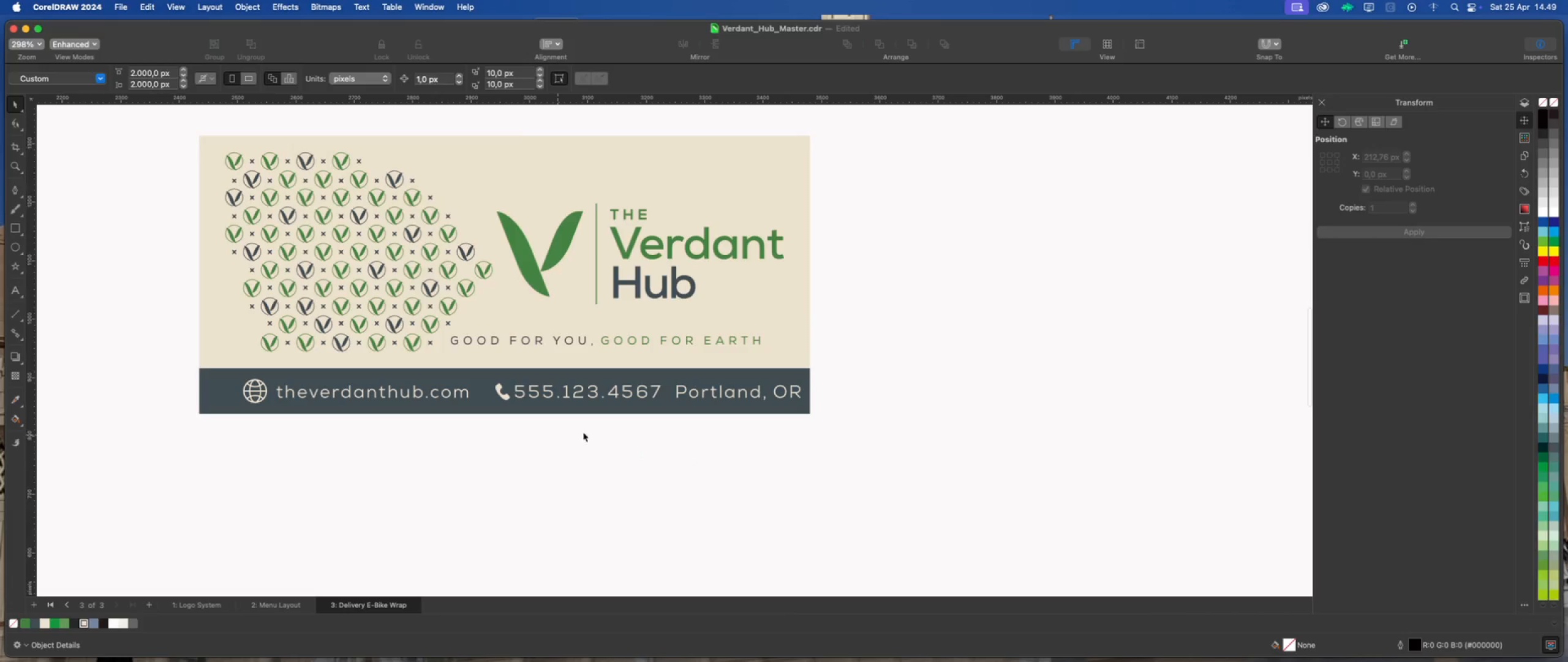 
left_click_drag(start_coordinate=[659, 463], to_coordinate=[654, 448])
 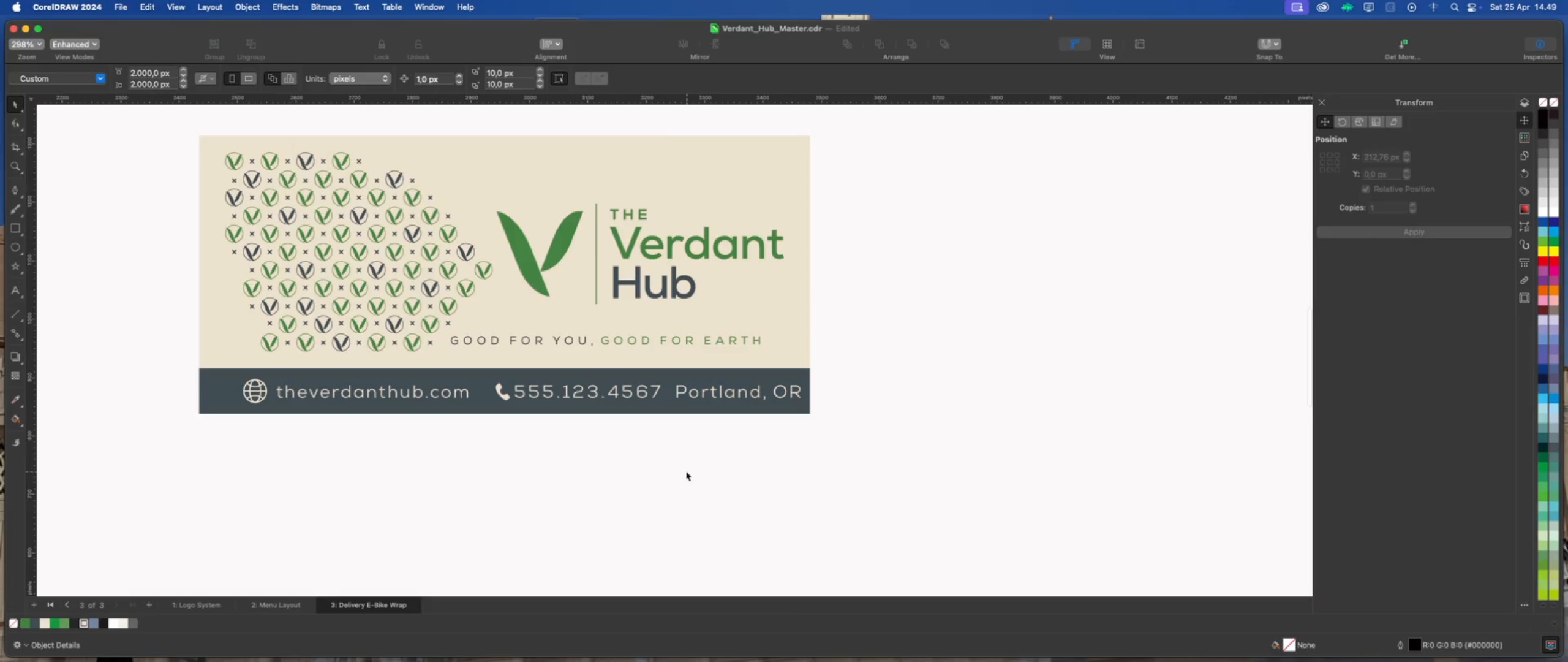 
left_click_drag(start_coordinate=[684, 470], to_coordinate=[484, 367])
 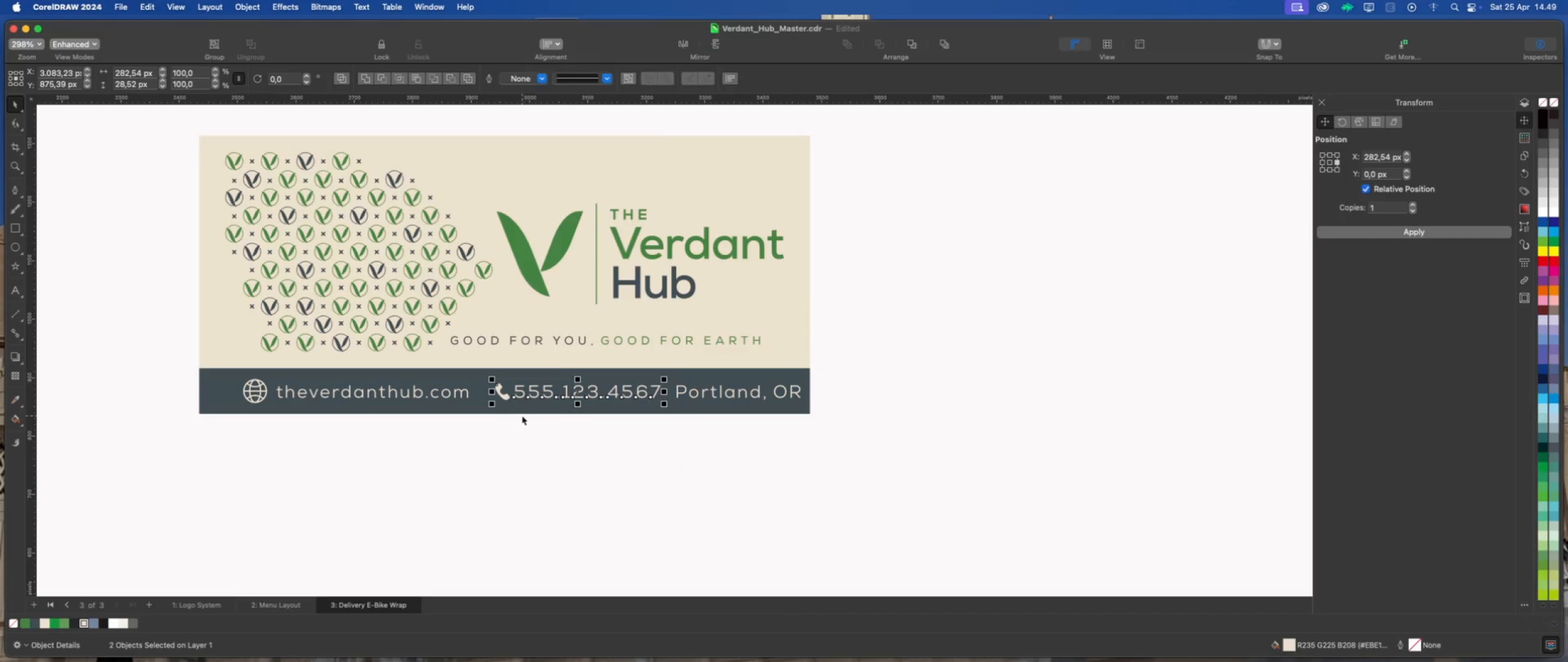 
hold_key(key=ArrowLeft, duration=1.5)
 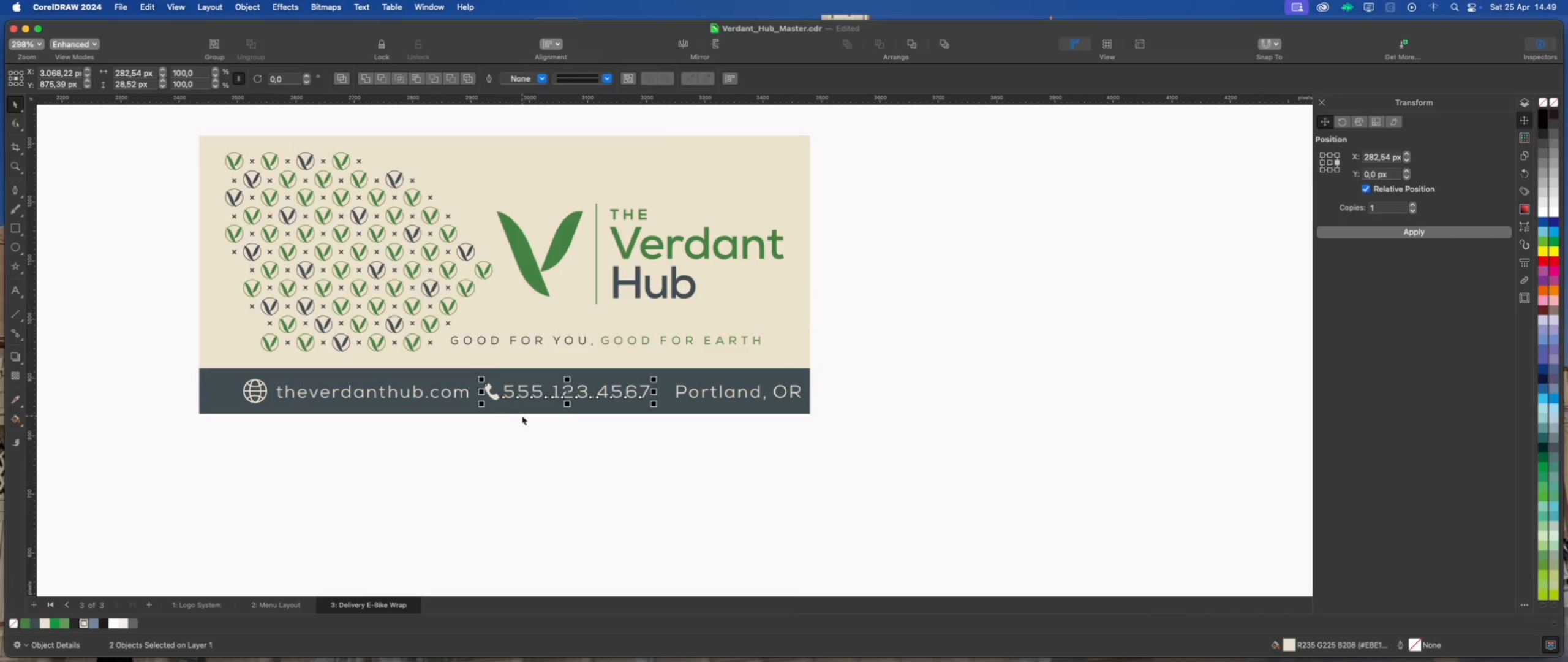 
hold_key(key=ArrowLeft, duration=0.43)
 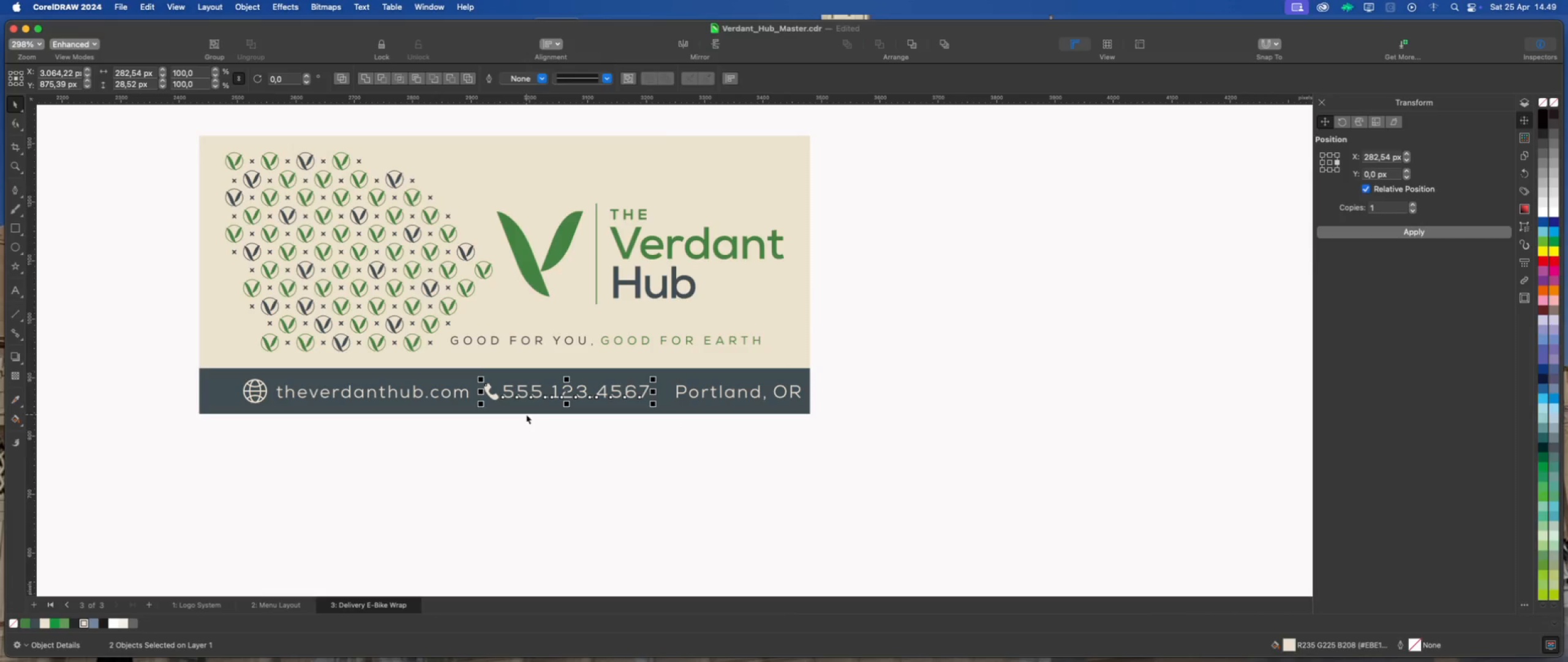 
left_click([596, 458])
 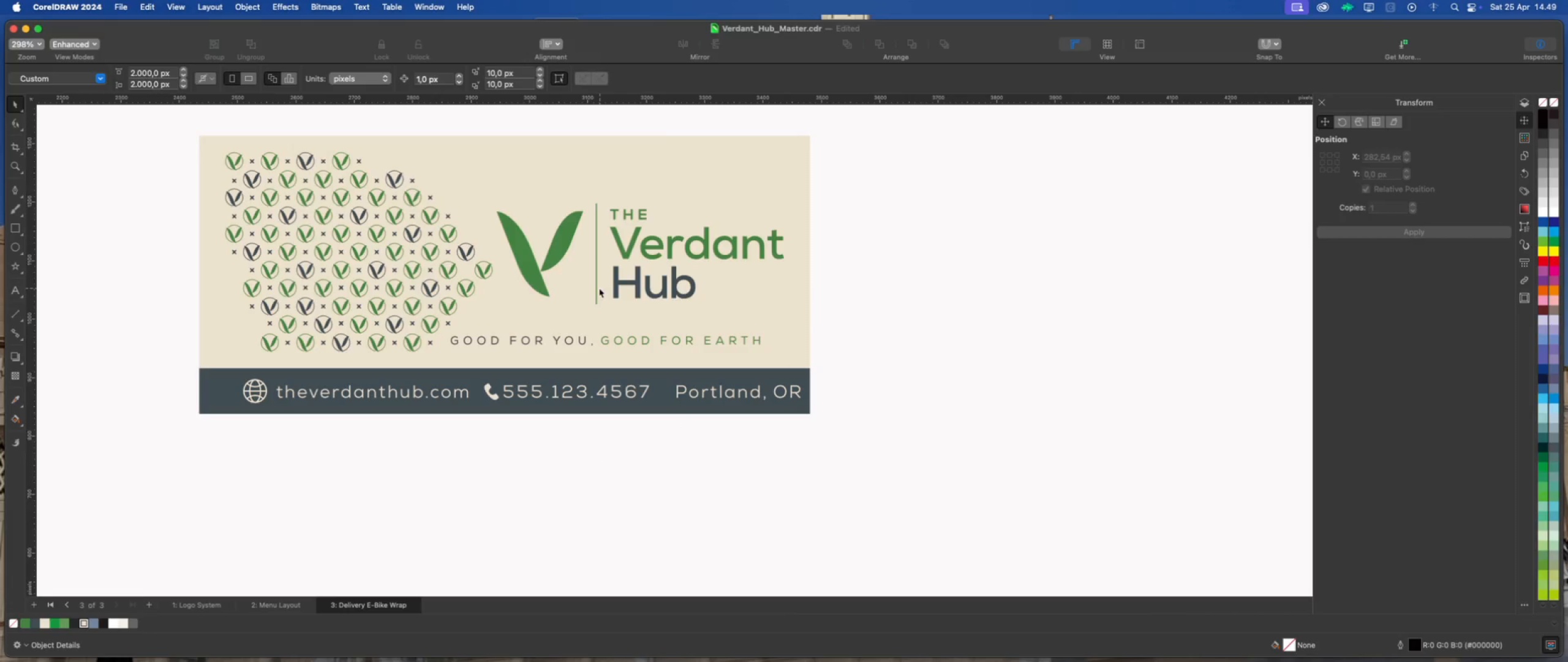 
left_click([596, 289])
 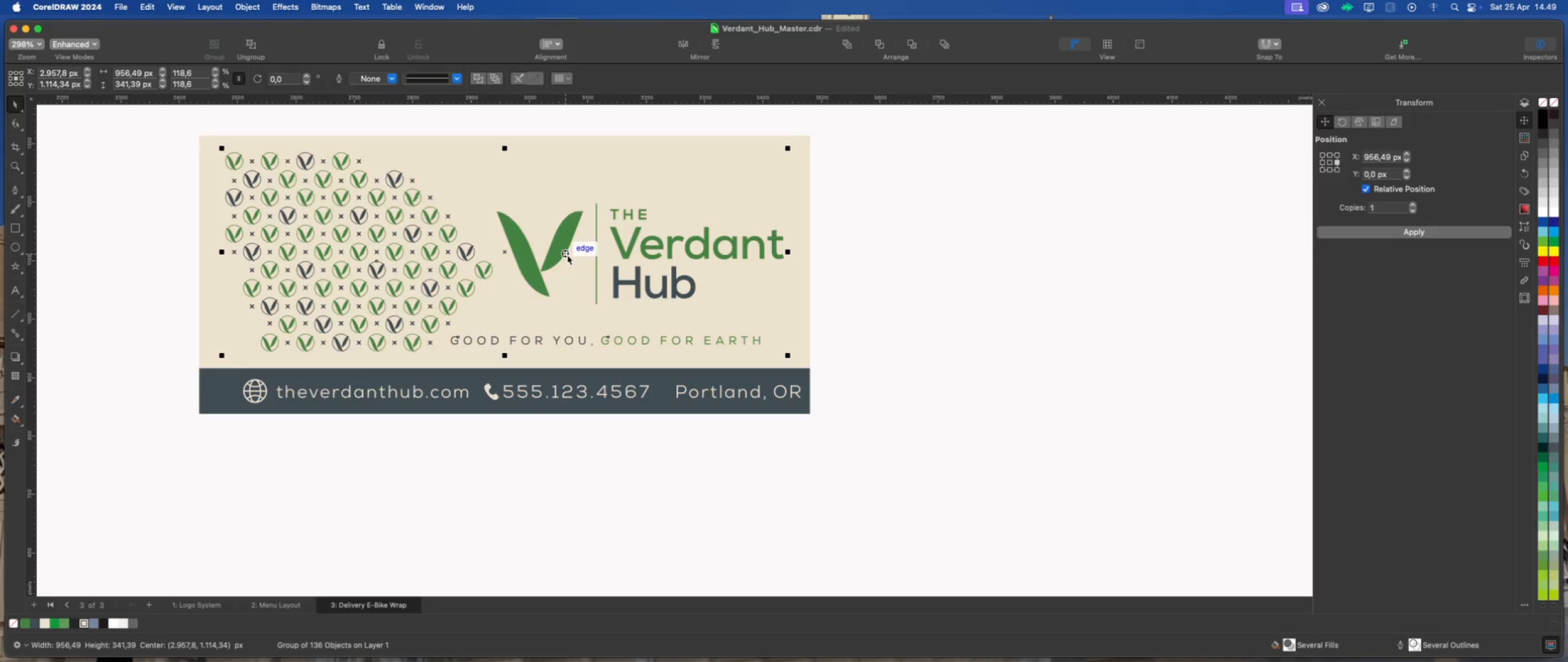 
key(Meta+U)
 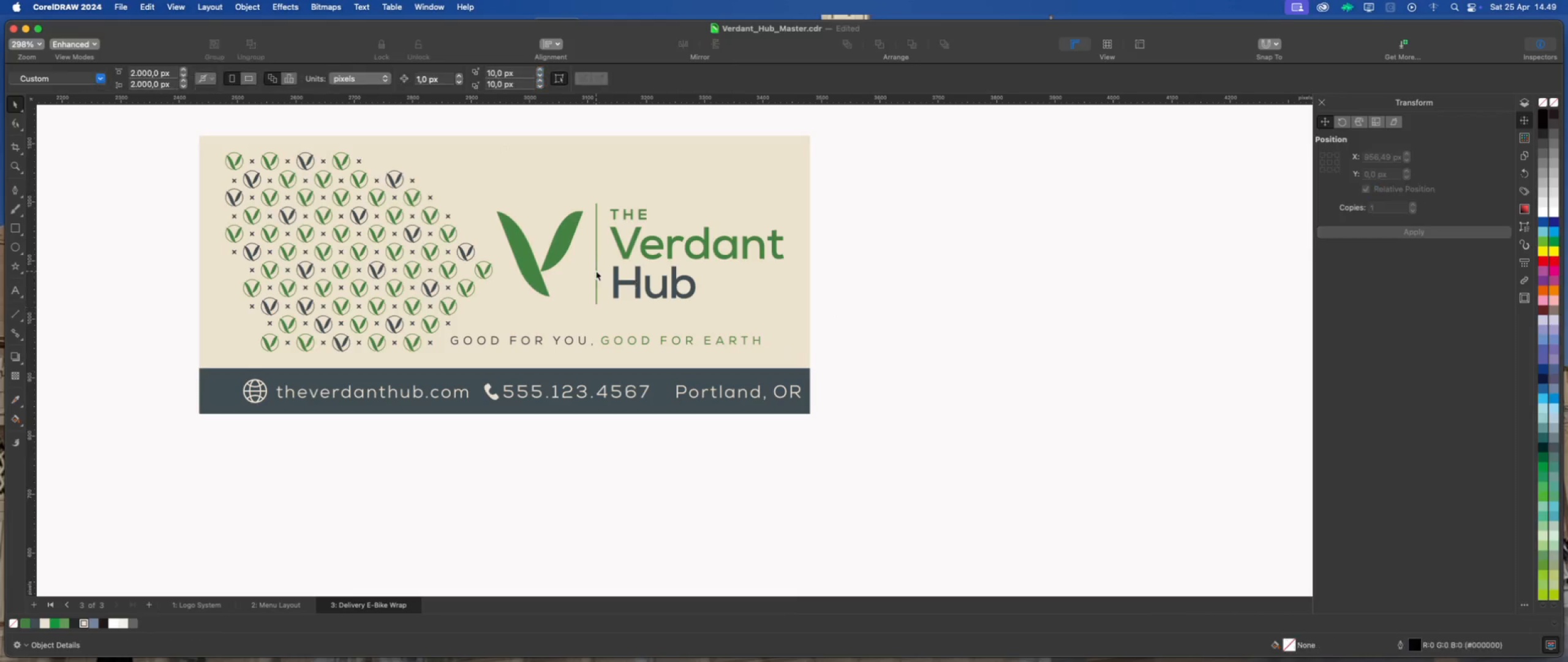 
left_click([595, 270])
 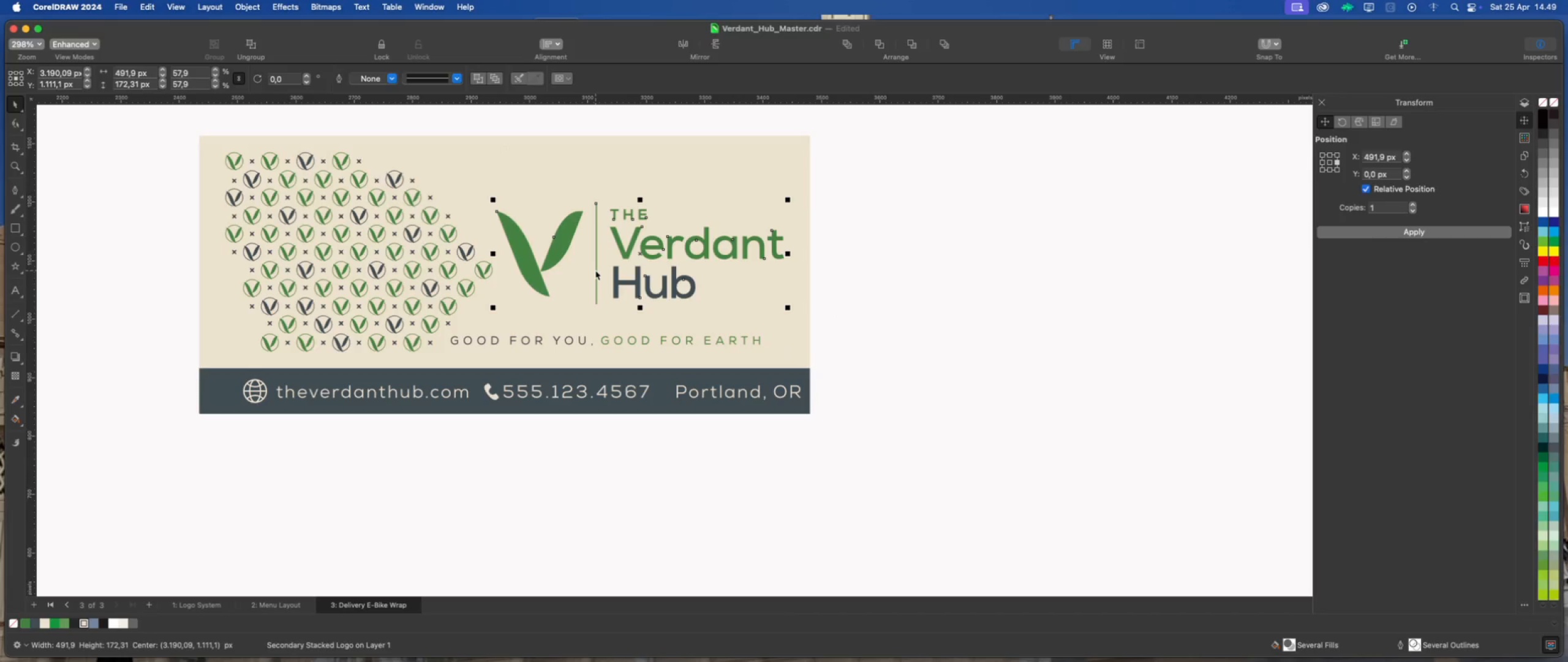 
key(Meta+U)
 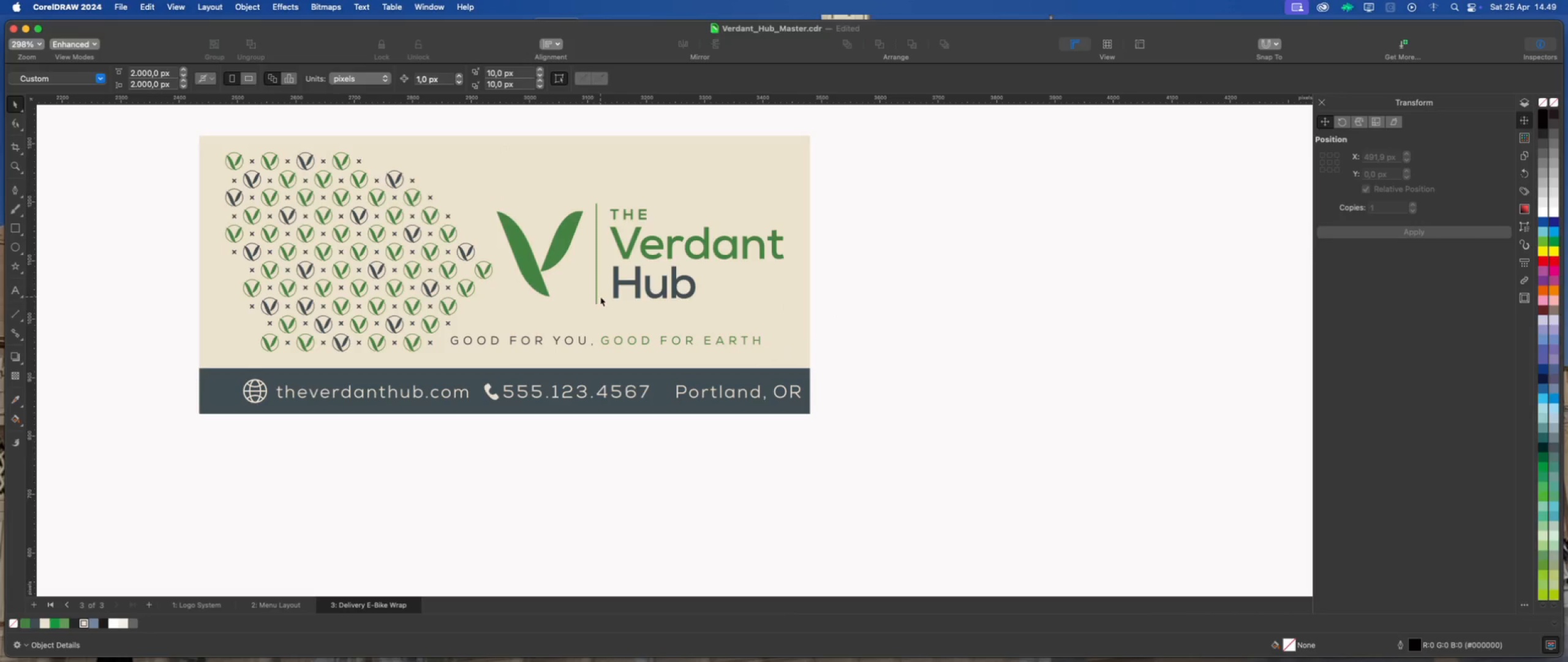 
left_click([595, 295])
 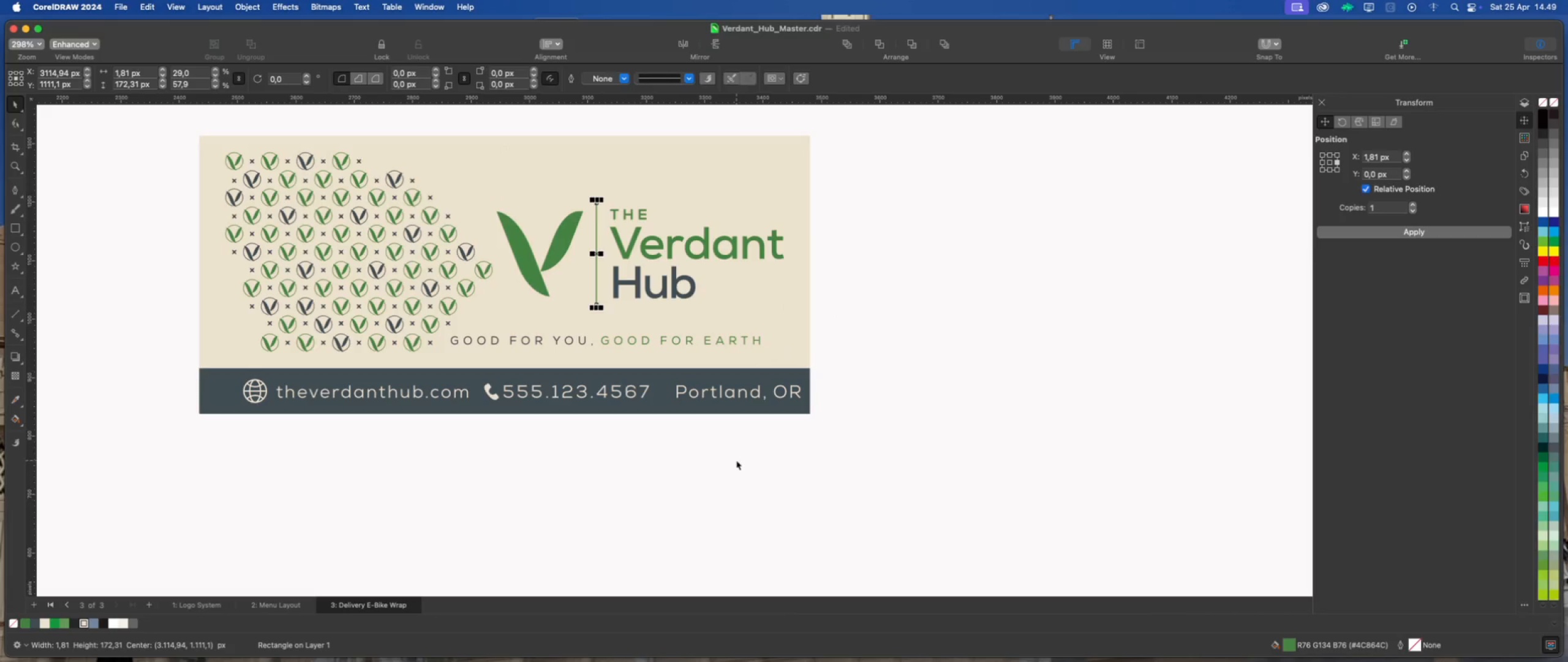 
key(Meta+Z)
 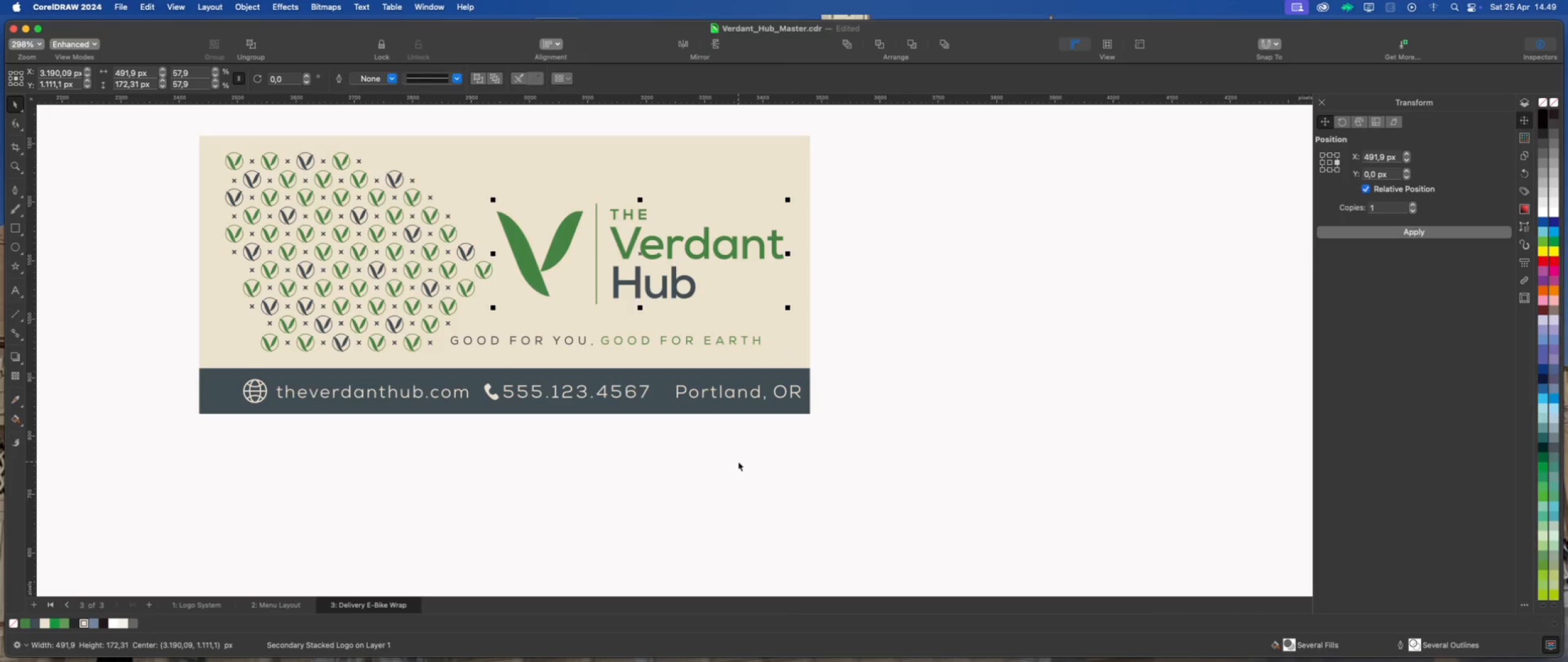 
left_click([738, 462])
 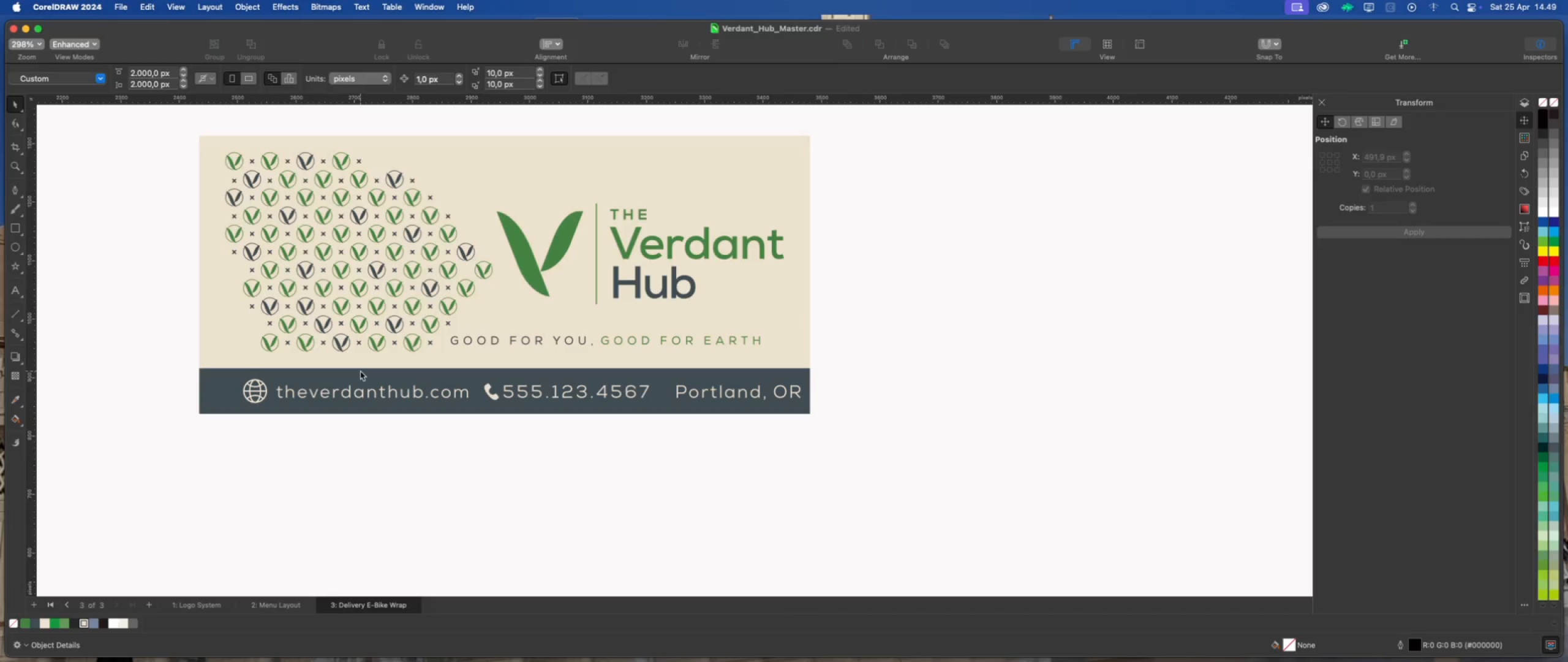 
key(Meta+Z)
 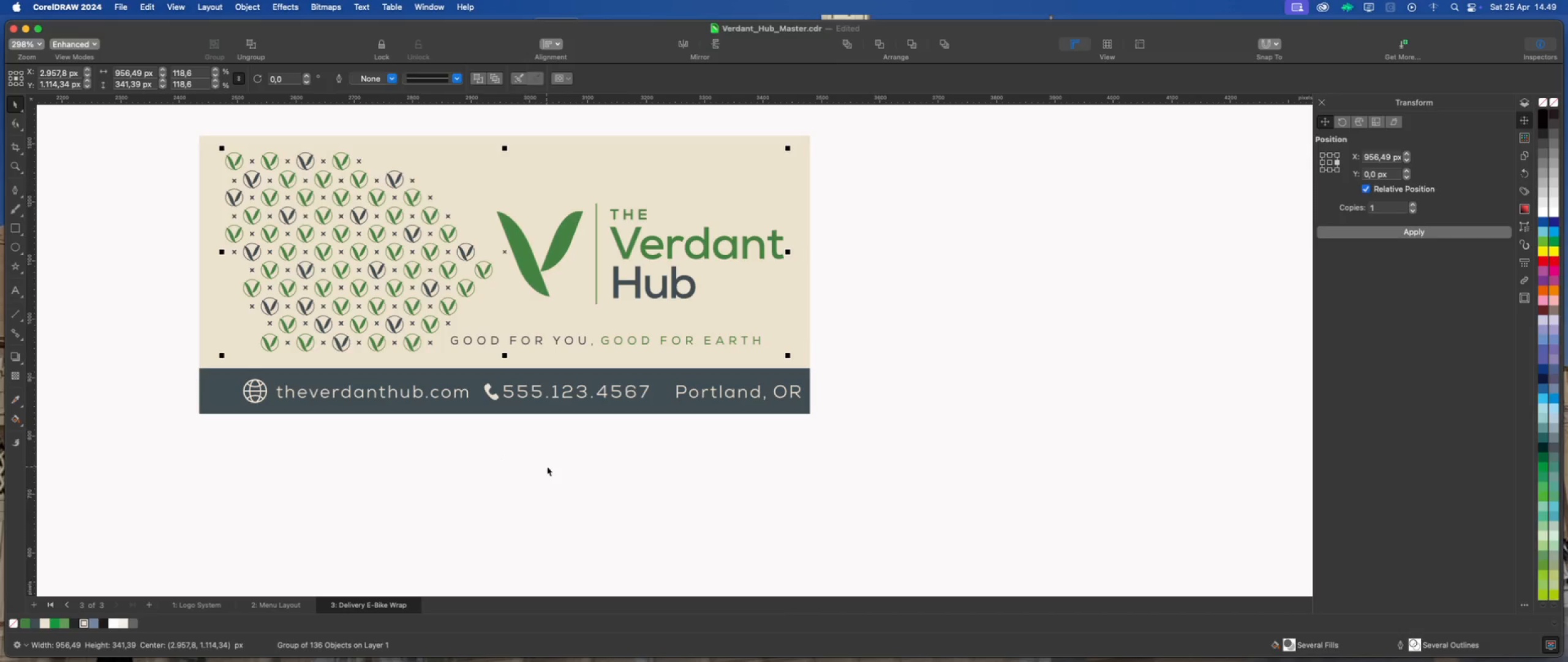 
left_click([550, 467])
 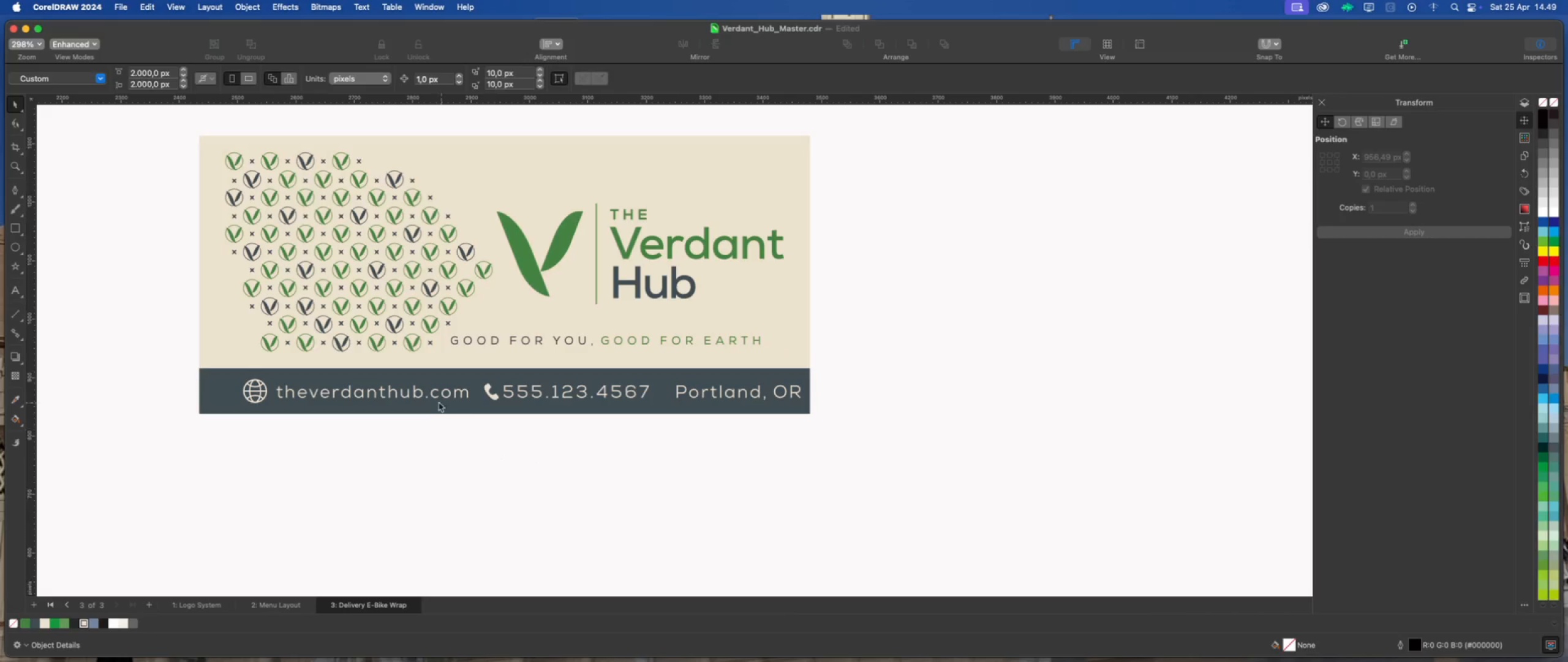 
scroll: coordinate [433, 399], scroll_direction: up, amount: 2.0
 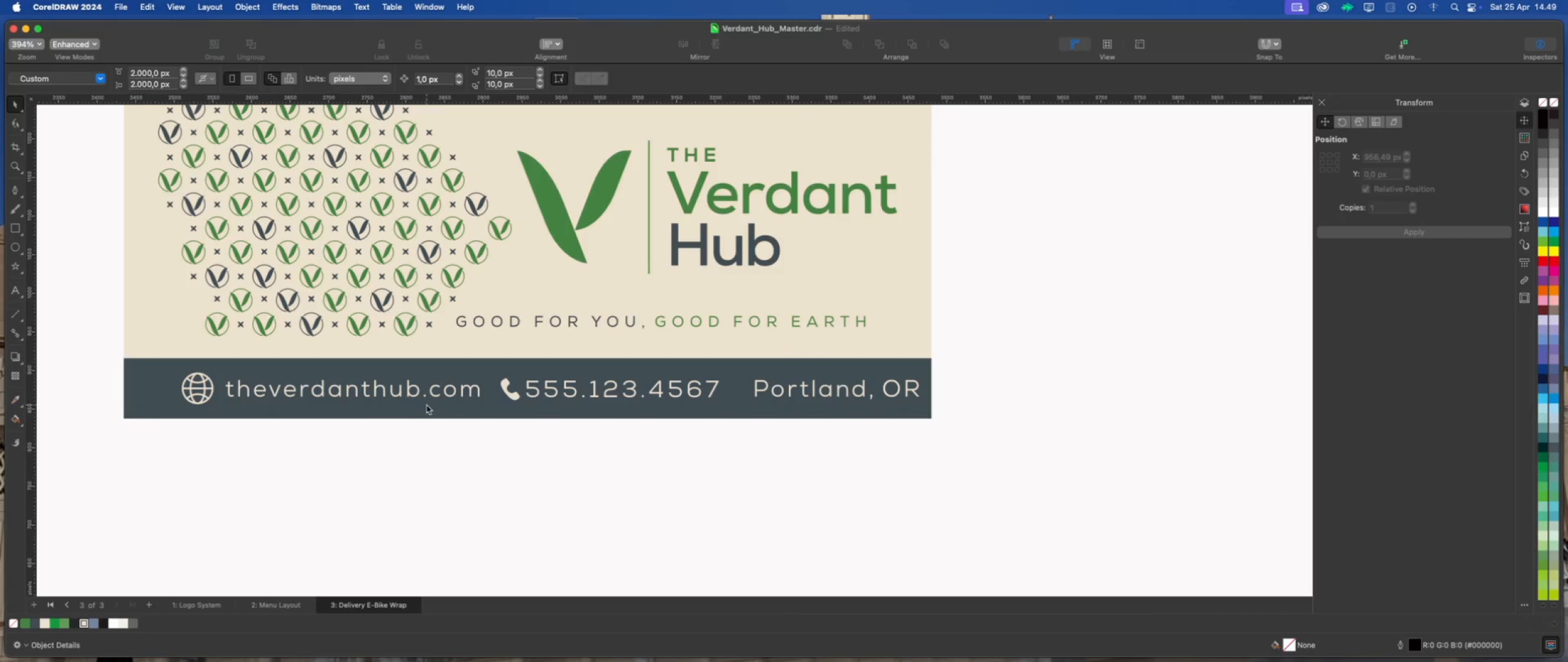 
left_click([418, 394])
 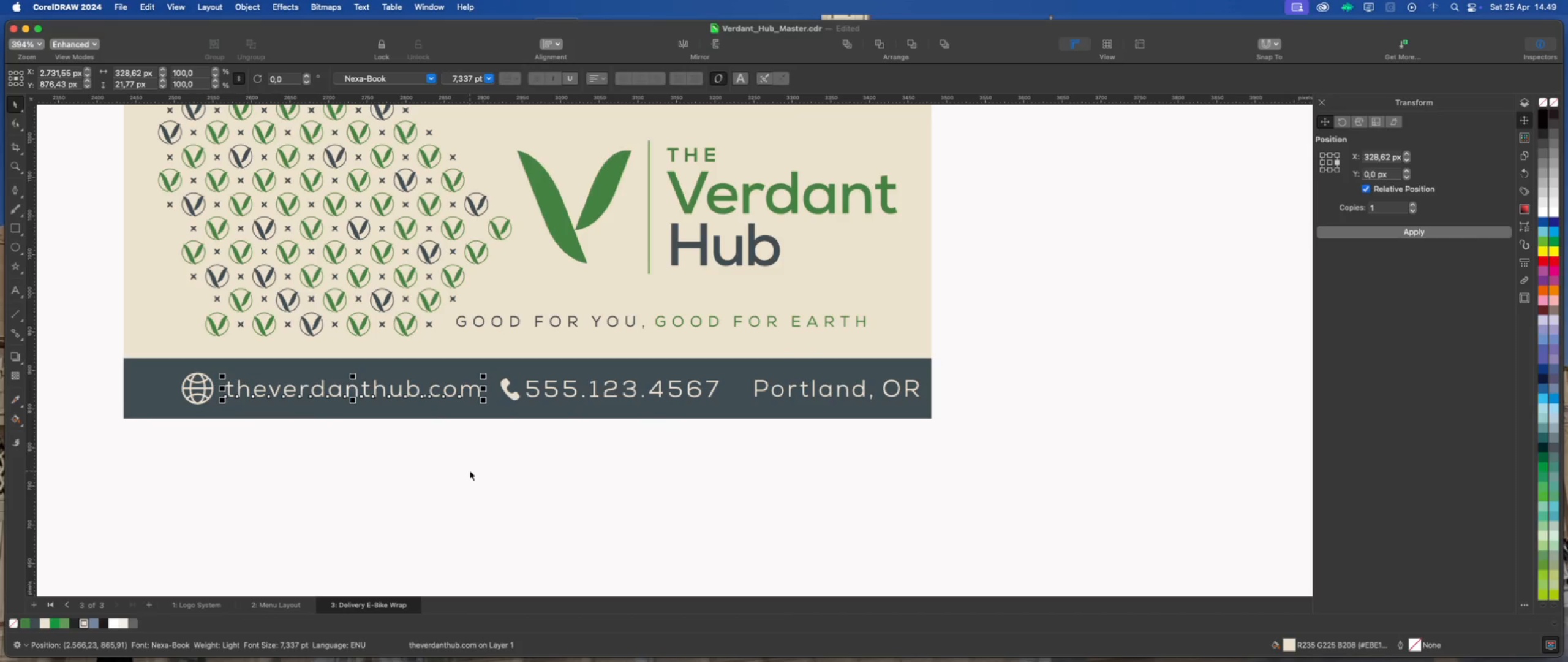 
key(ArrowLeft)
 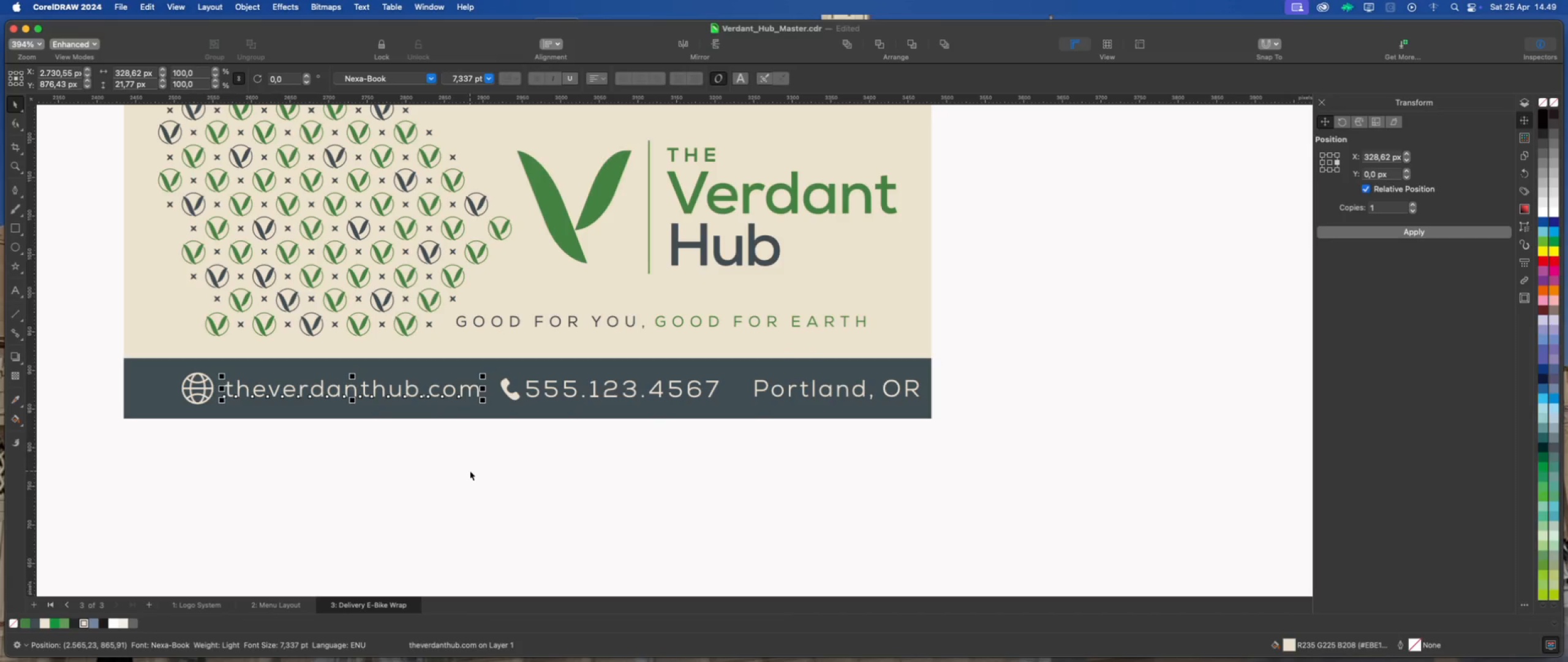 
key(ArrowLeft)
 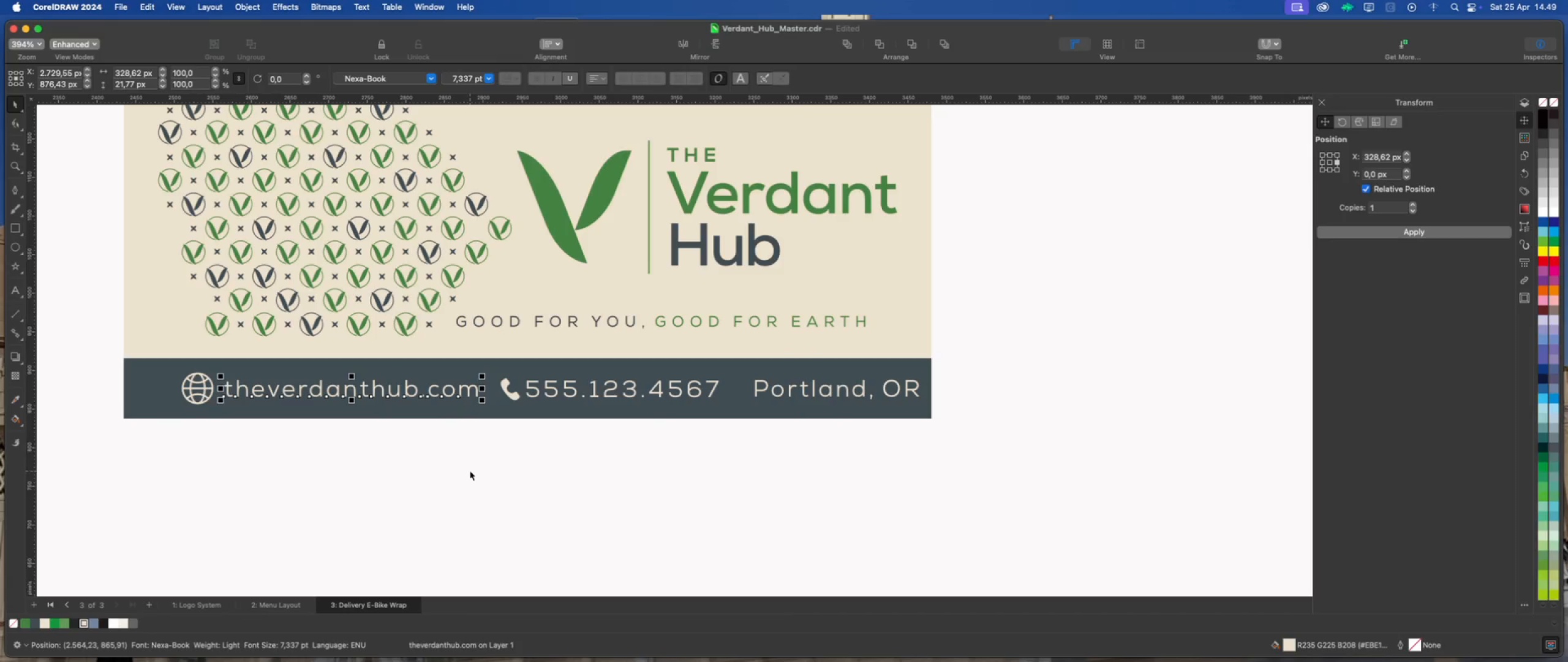 
key(ArrowLeft)
 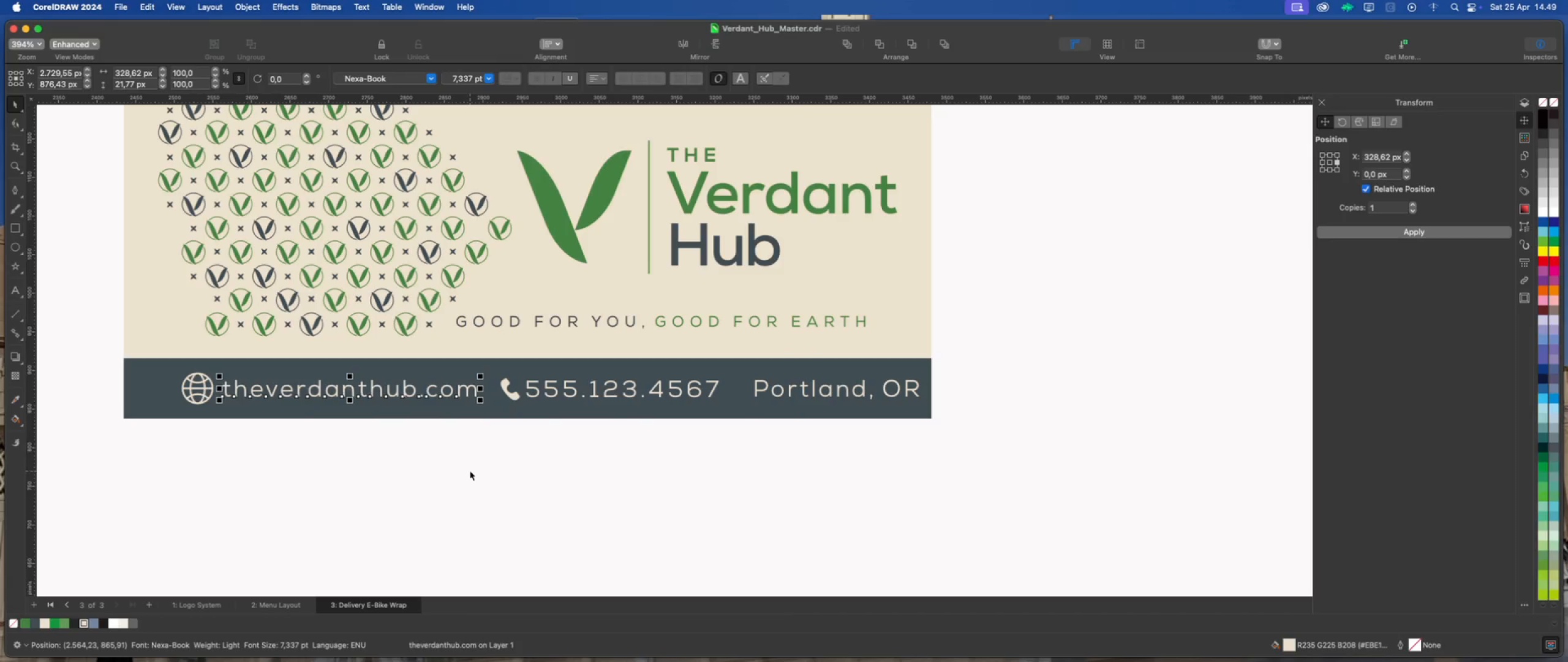 
key(ArrowLeft)
 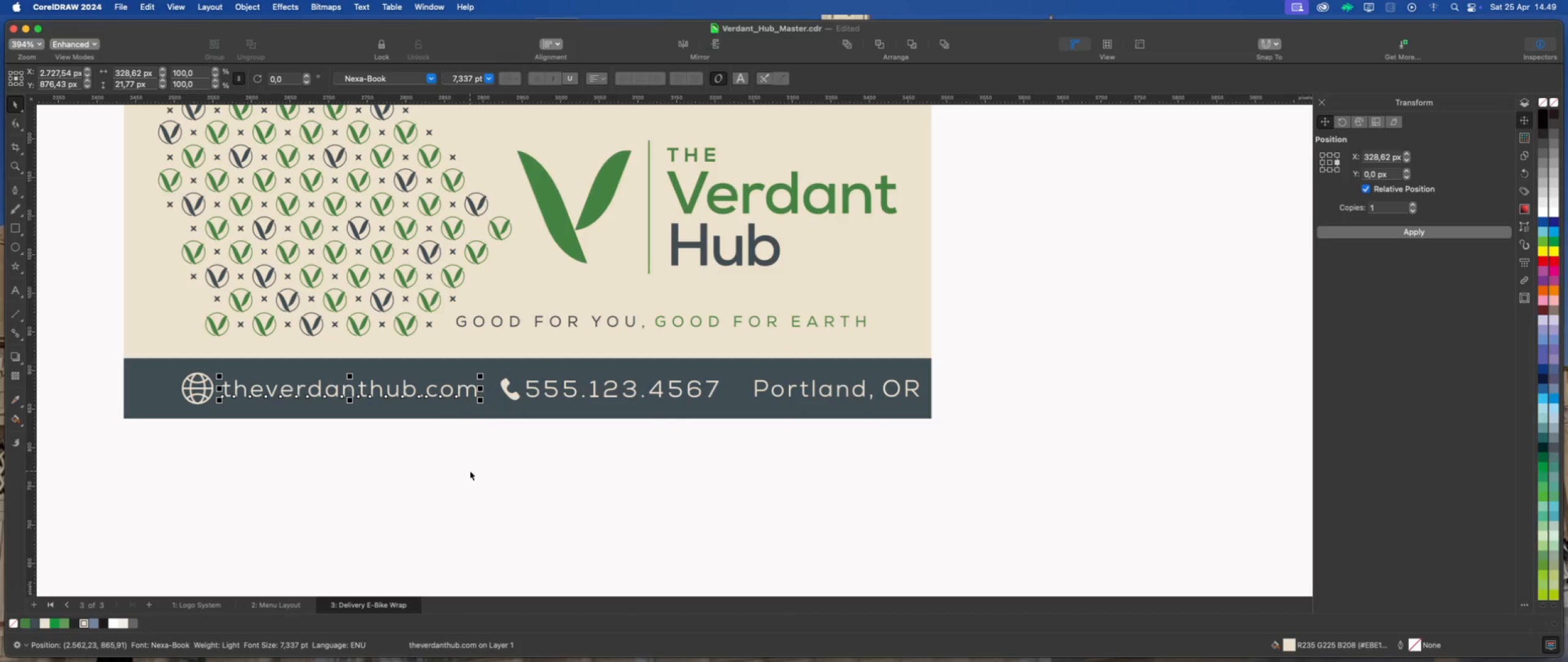 
key(ArrowLeft)
 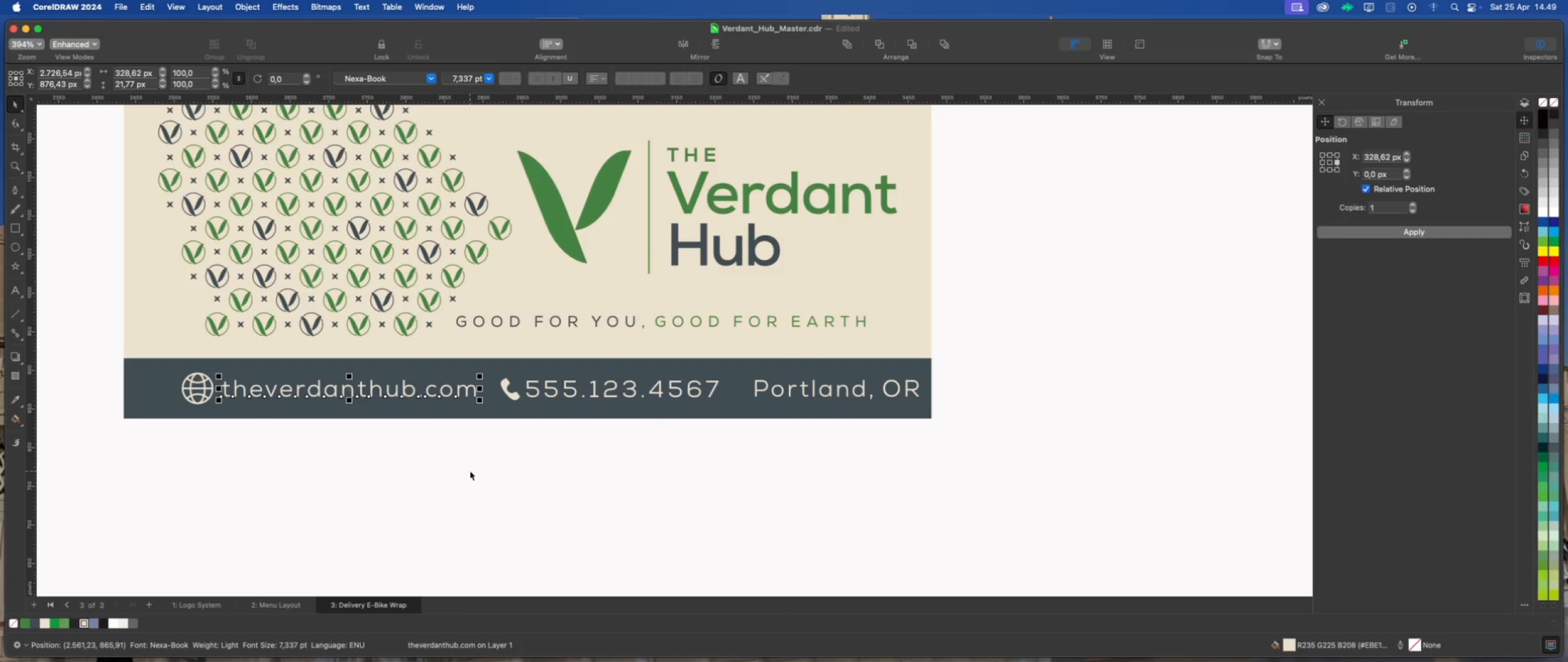 
key(ArrowLeft)
 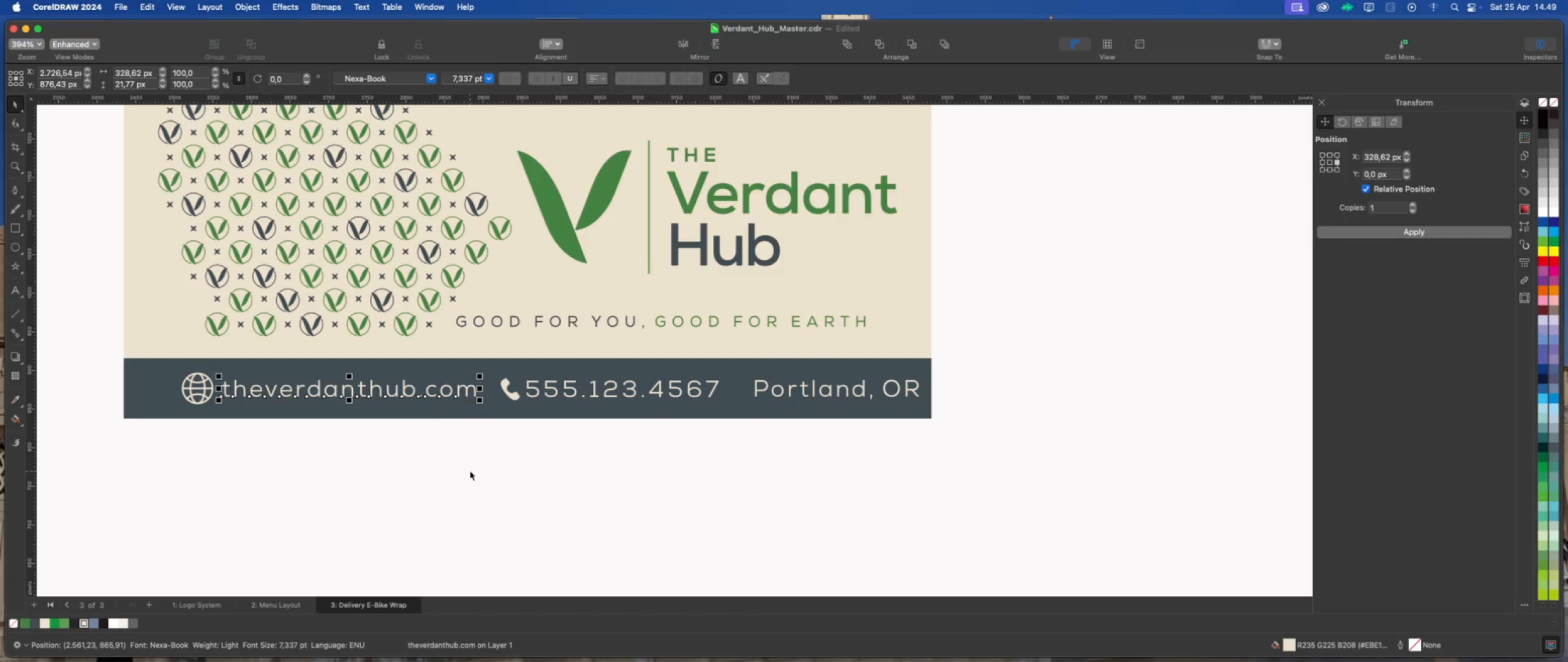 
left_click([478, 469])
 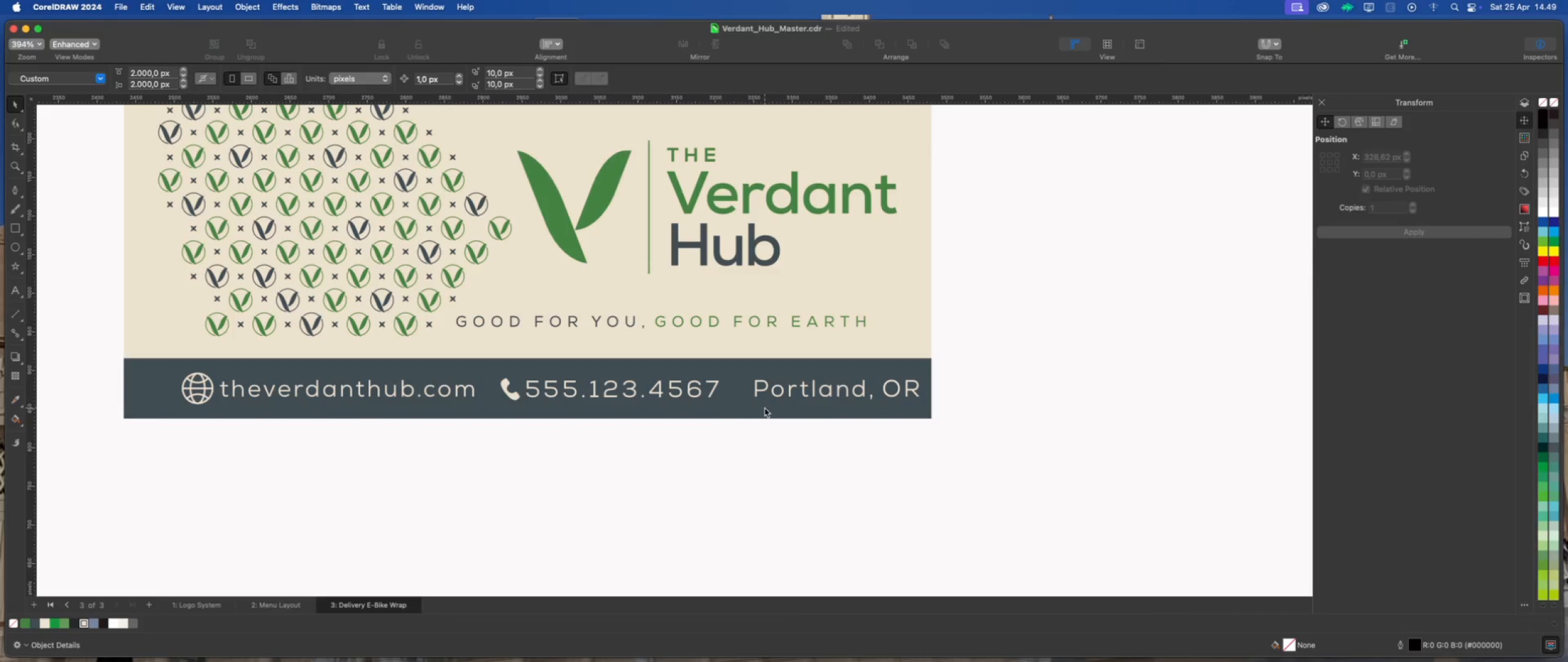 
left_click([762, 444])
 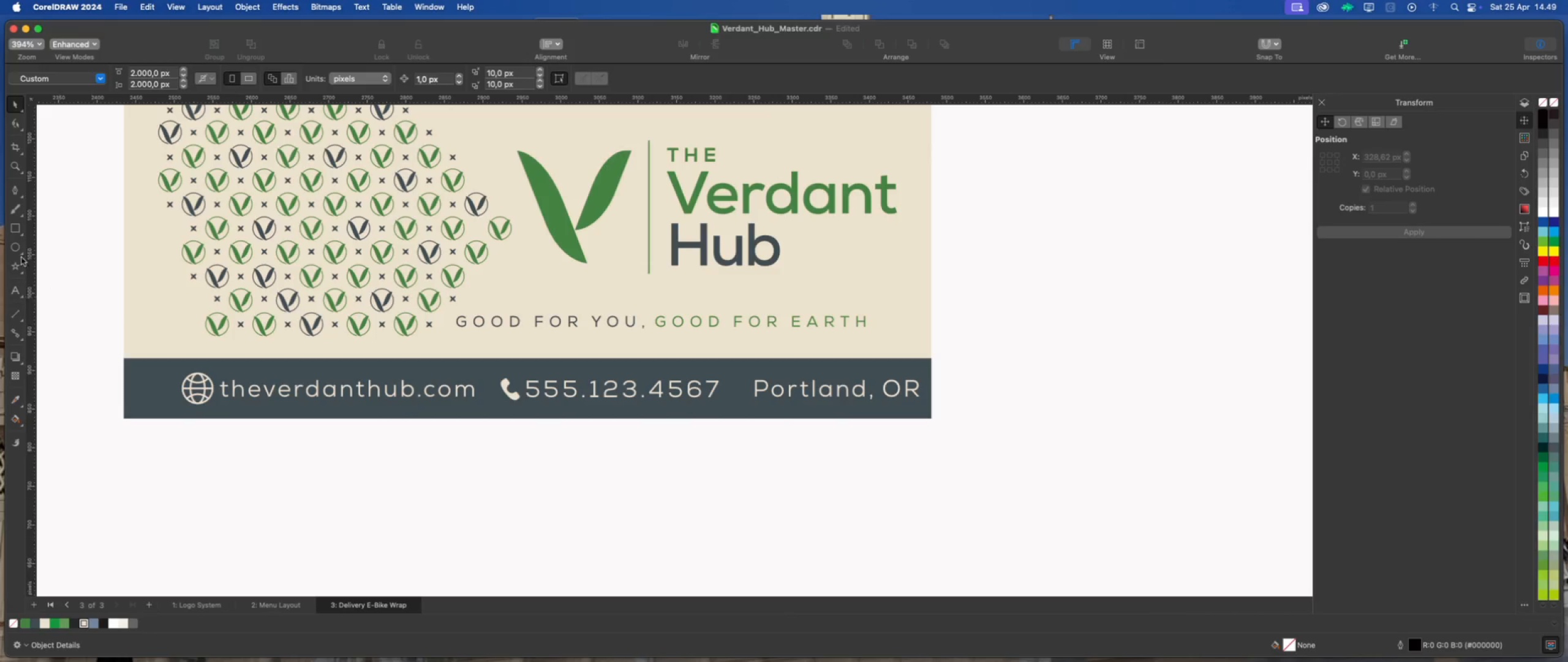 
left_click([15, 245])
 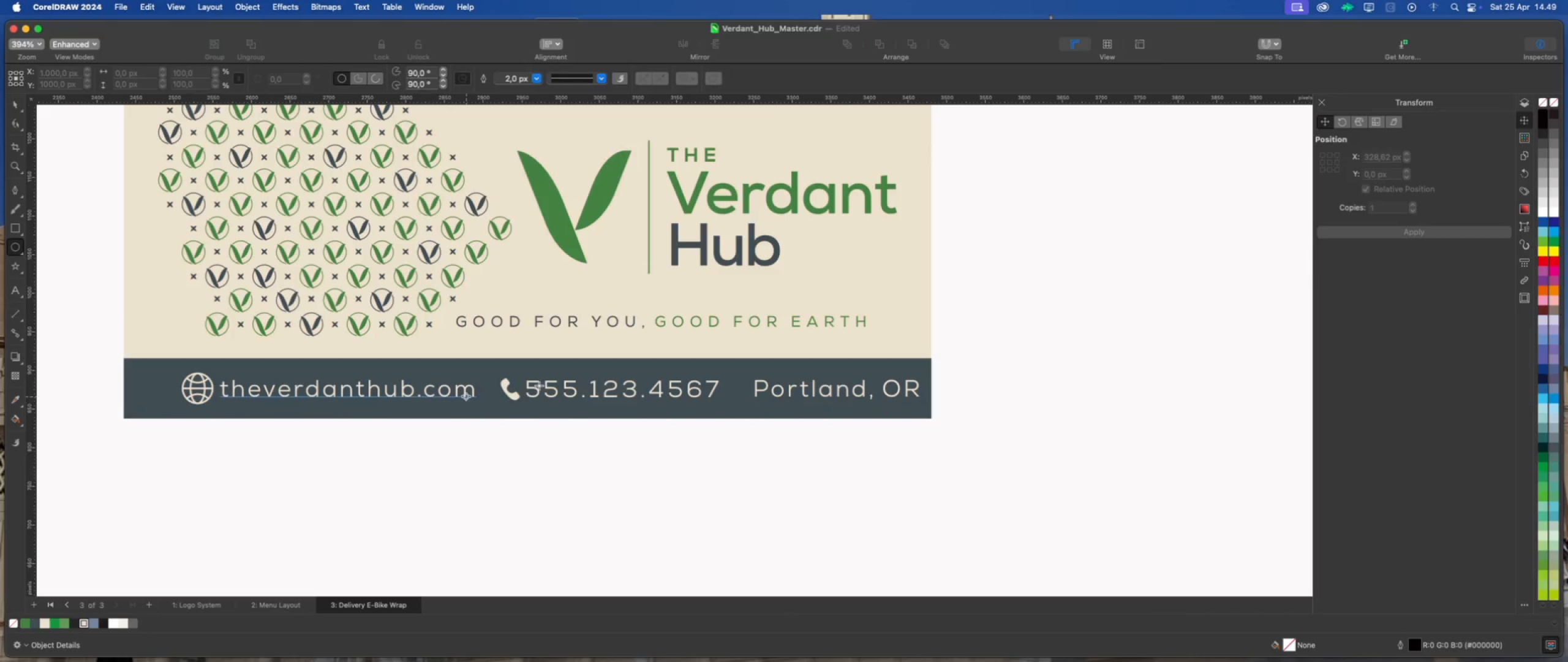 
scroll: coordinate [546, 384], scroll_direction: down, amount: 2.0
 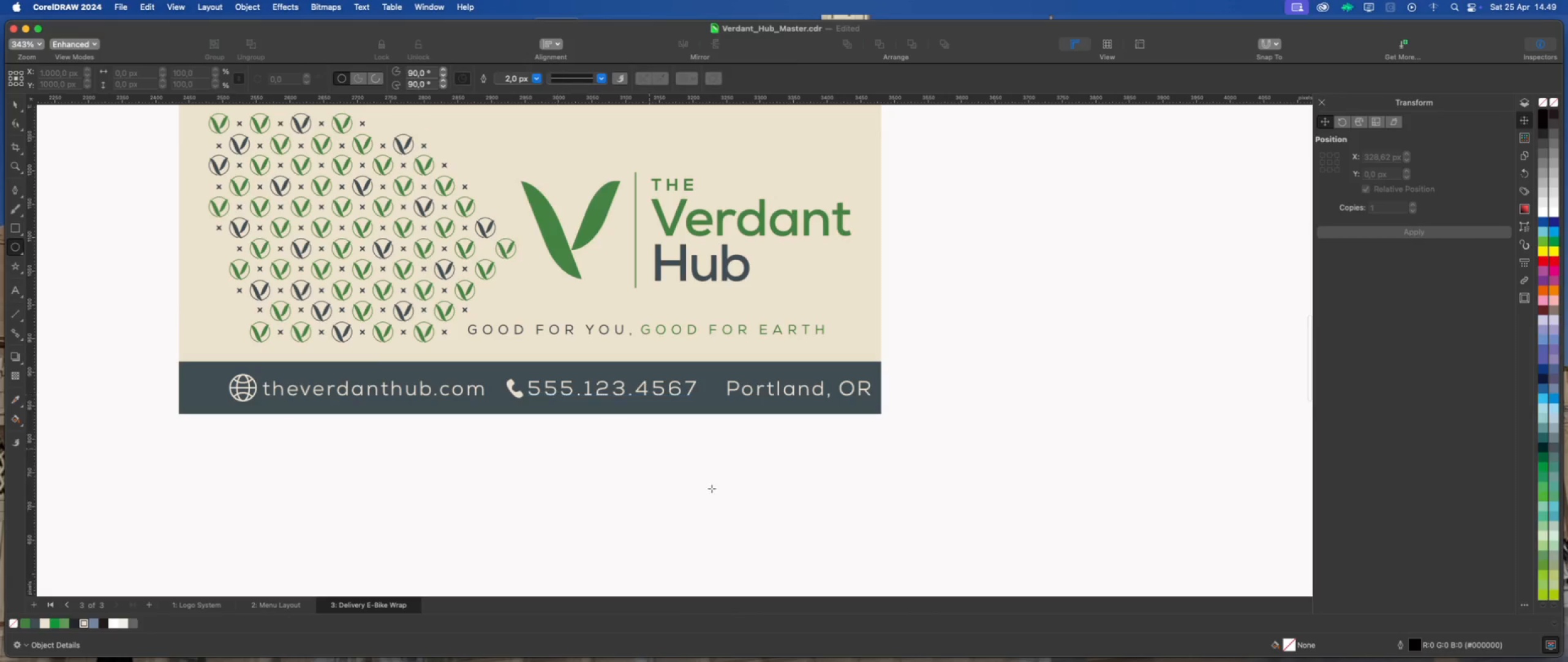 
hold_key(key=CommandLeft, duration=1.85)
 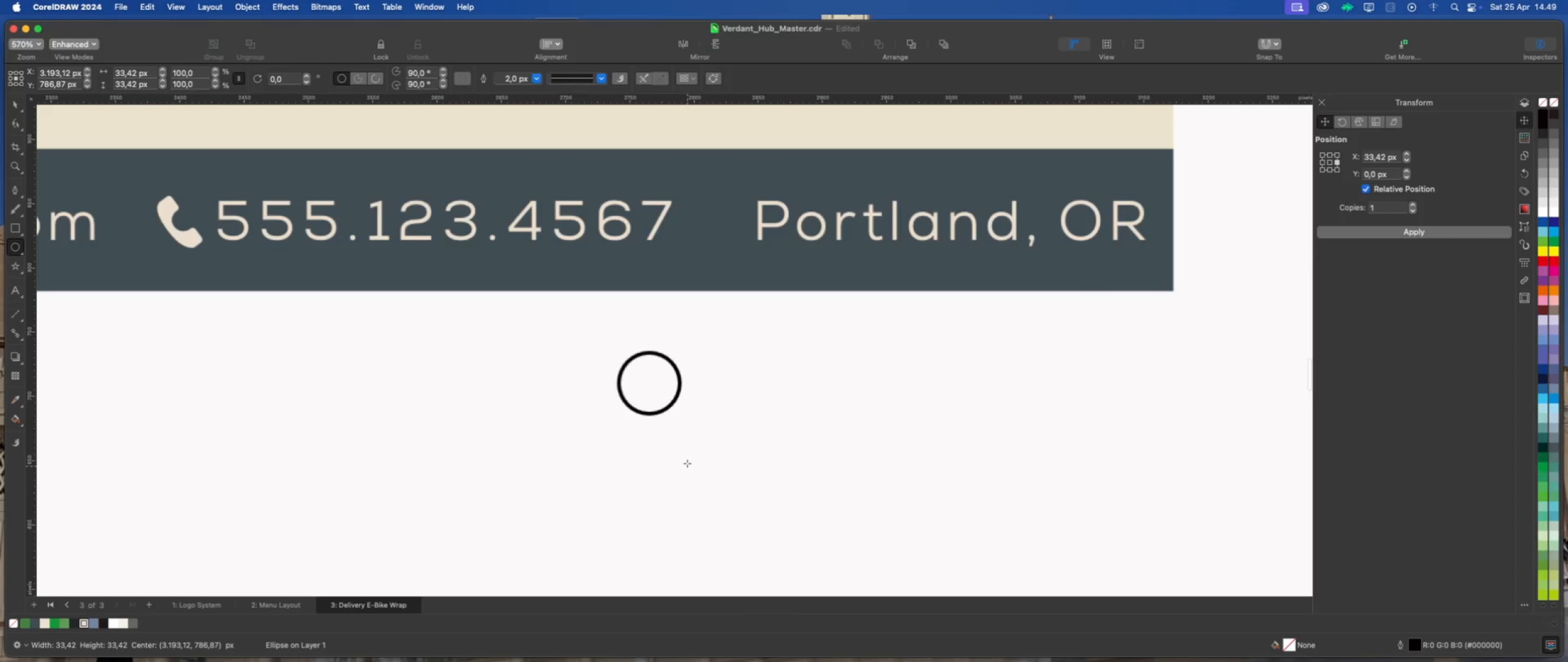 
scroll: coordinate [725, 495], scroll_direction: up, amount: 3.0
 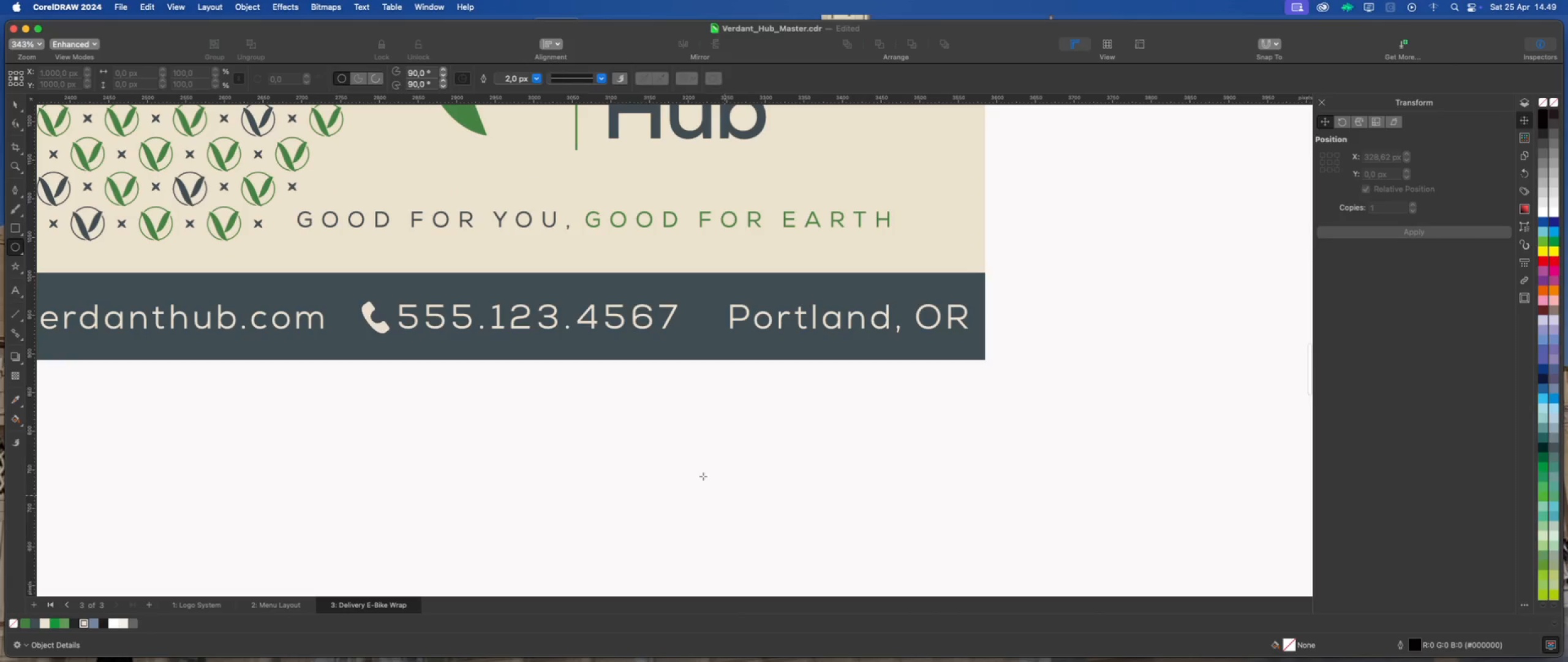 
left_click_drag(start_coordinate=[645, 398], to_coordinate=[676, 435])
 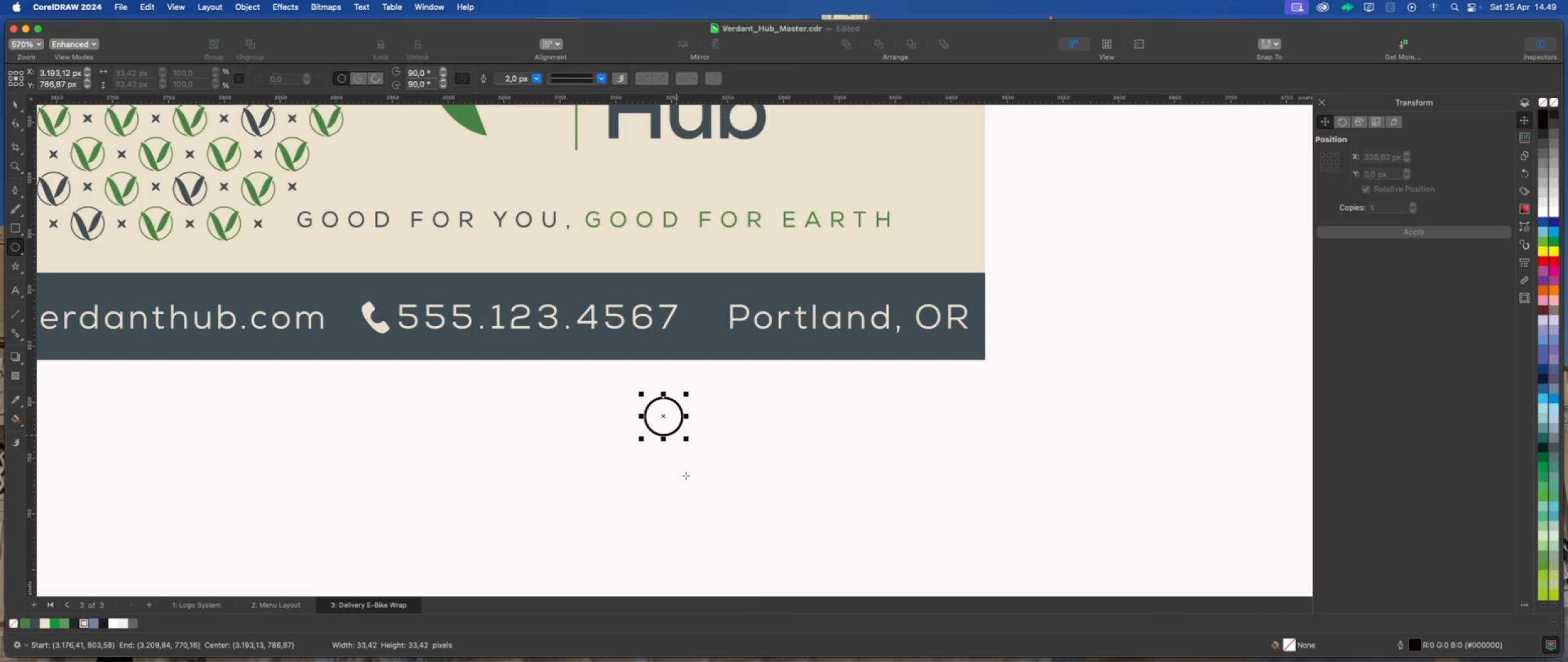 
scroll: coordinate [687, 462], scroll_direction: up, amount: 5.0
 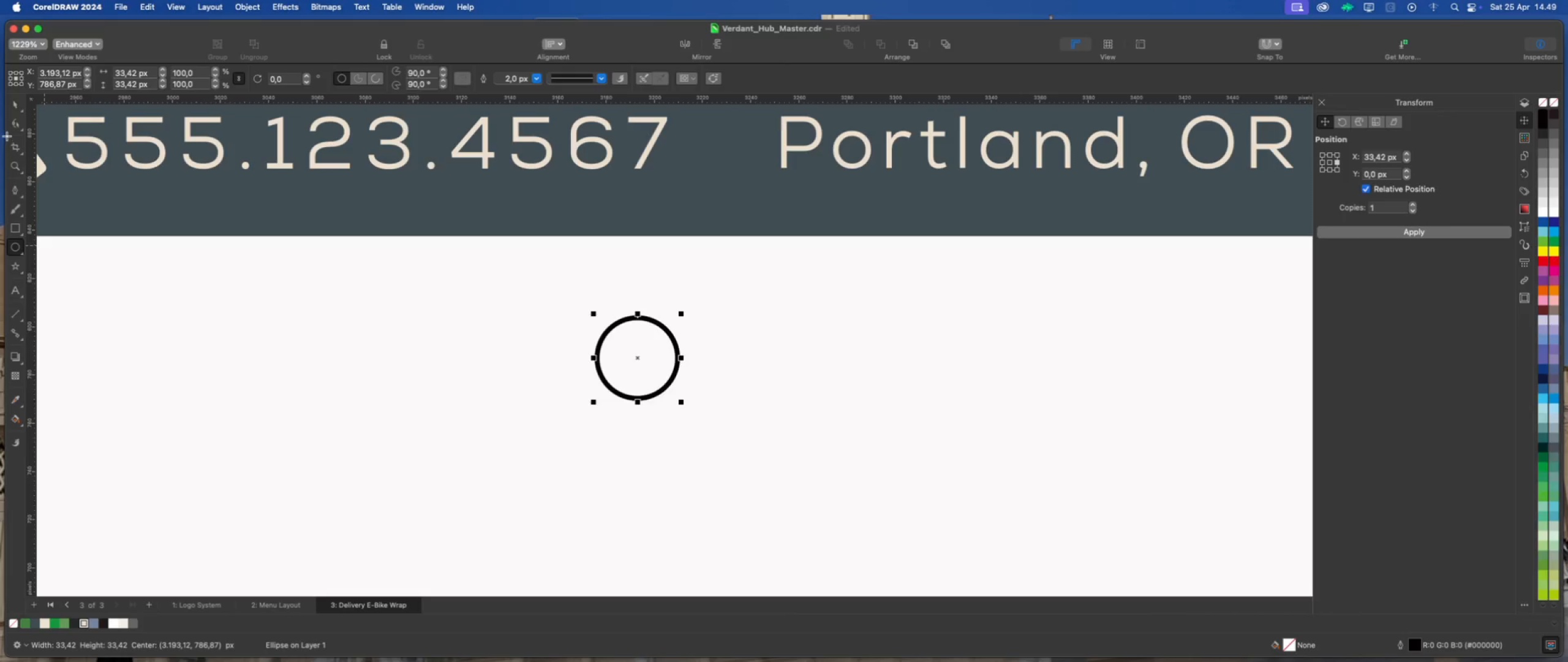 
left_click([15, 108])
 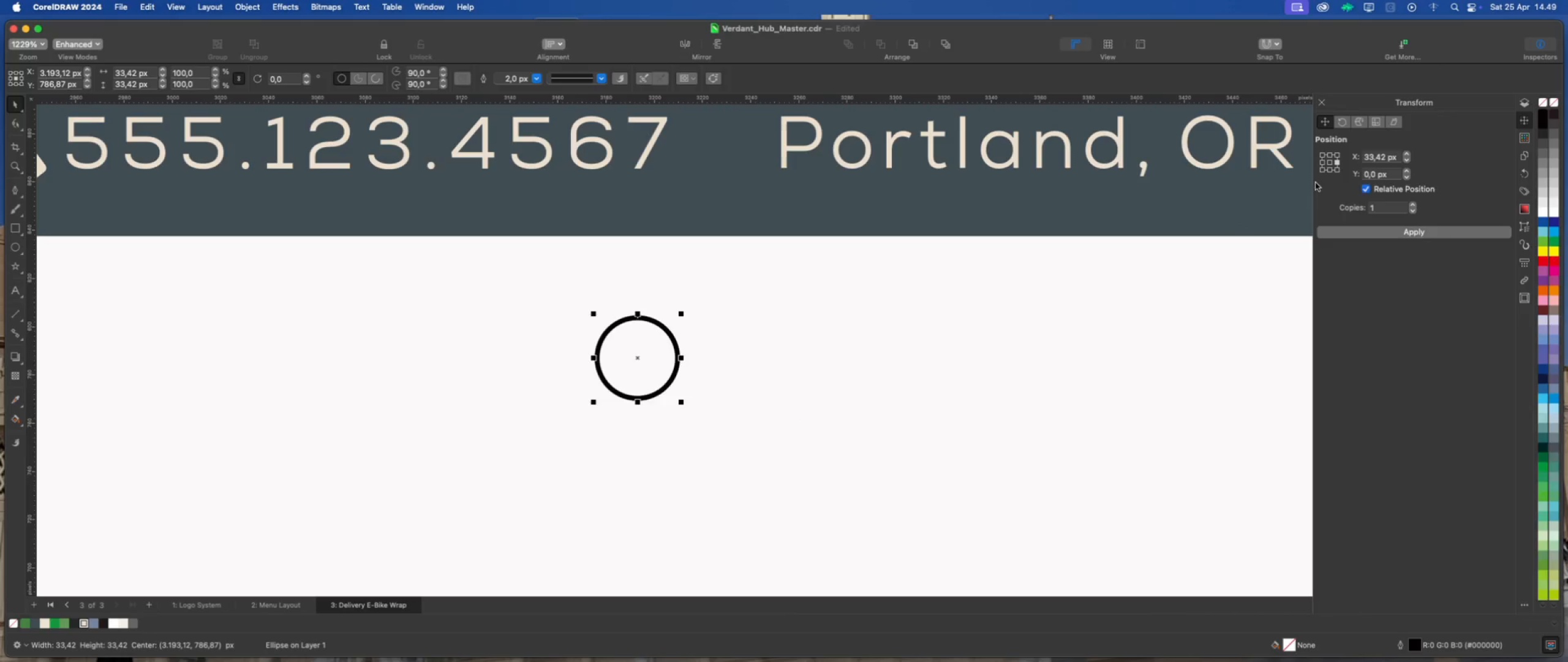 
left_click([1330, 162])
 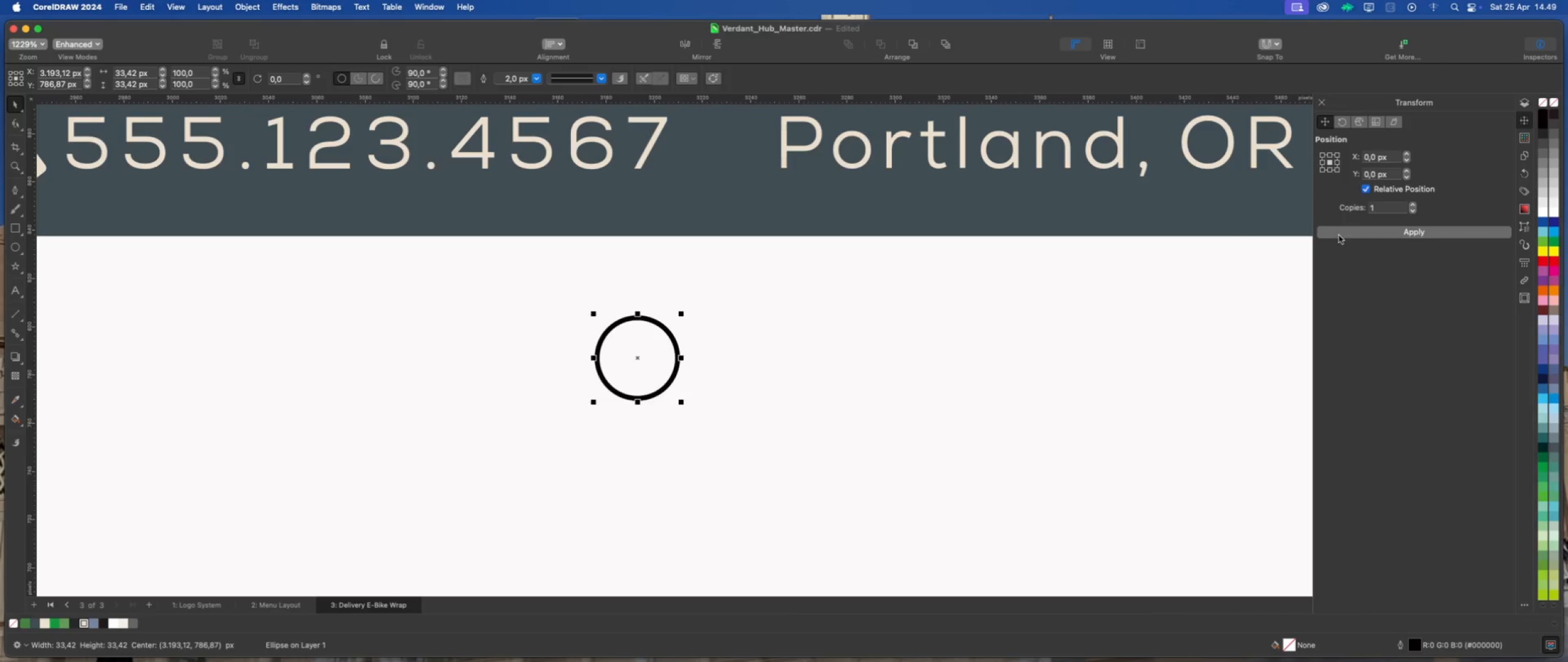 
left_click([1341, 235])
 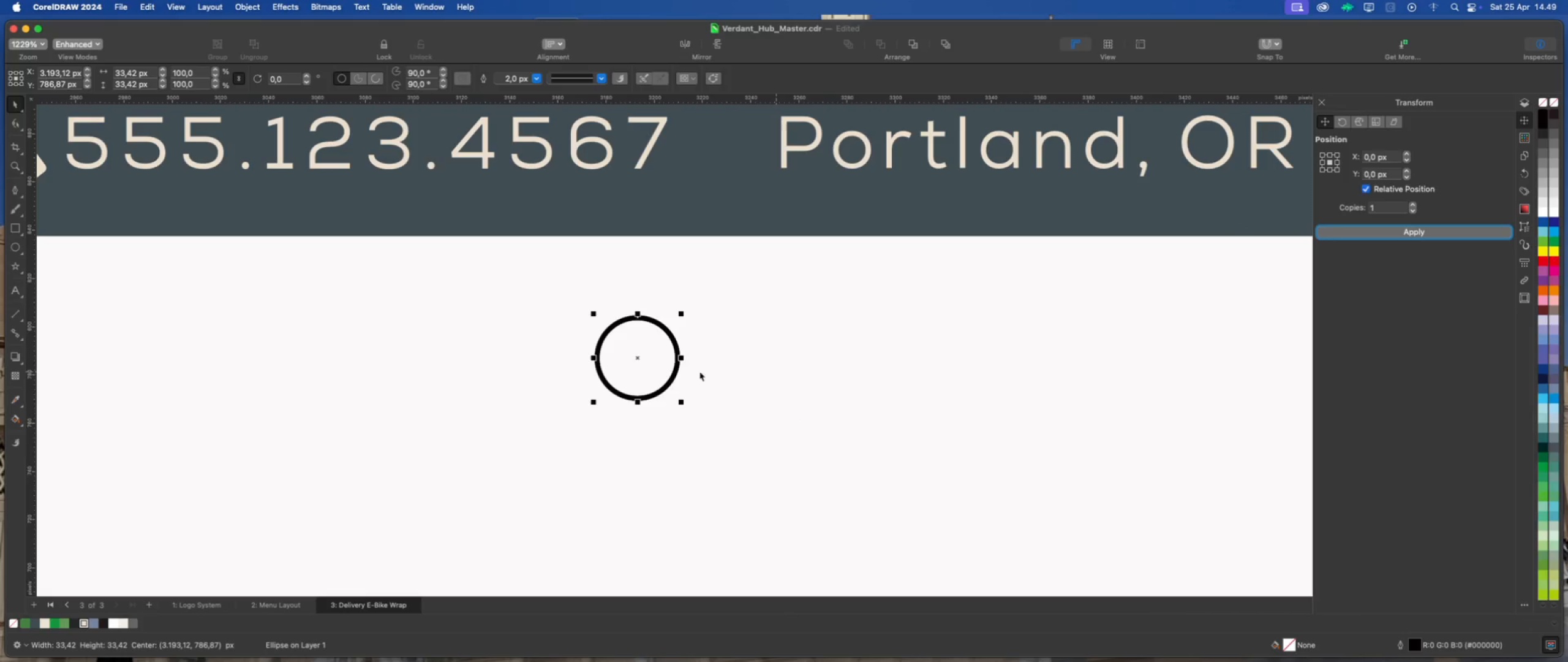 
scroll: coordinate [661, 360], scroll_direction: up, amount: 2.0
 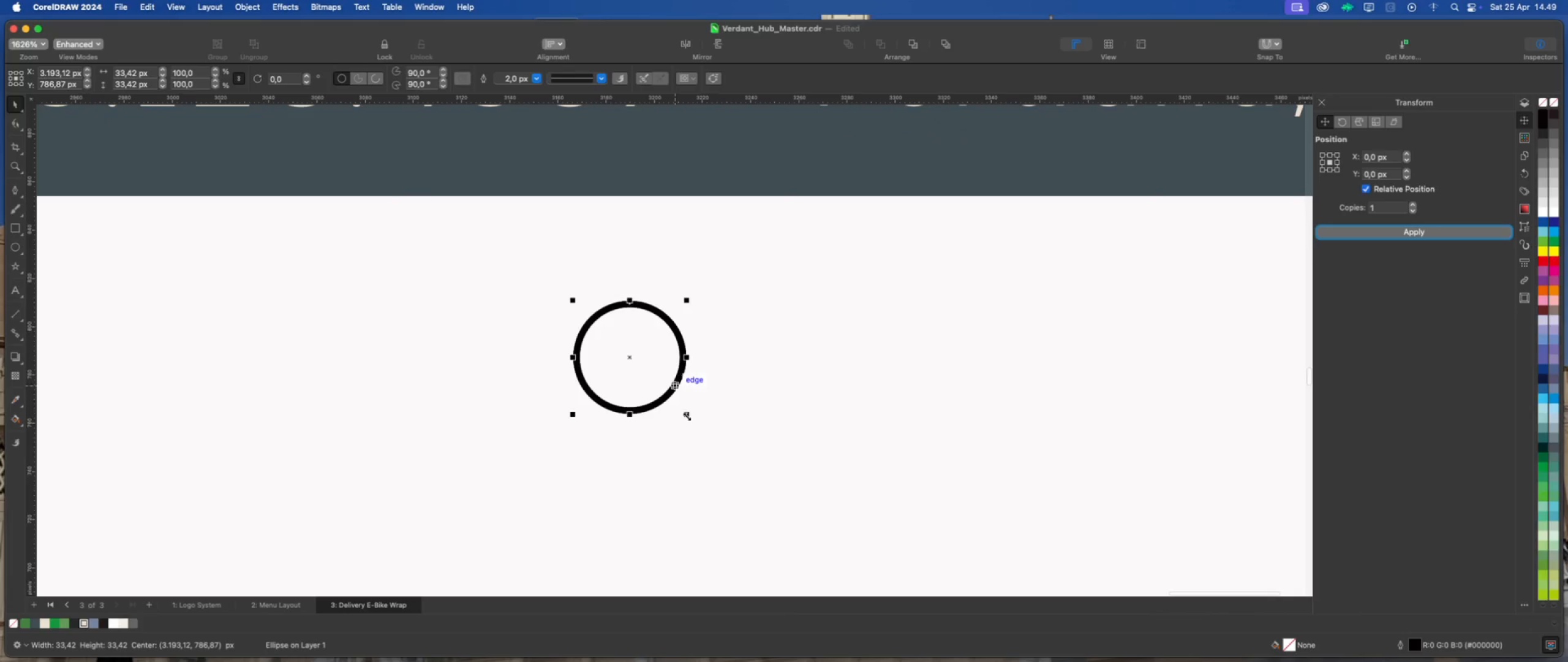 
left_click_drag(start_coordinate=[687, 416], to_coordinate=[661, 390])
 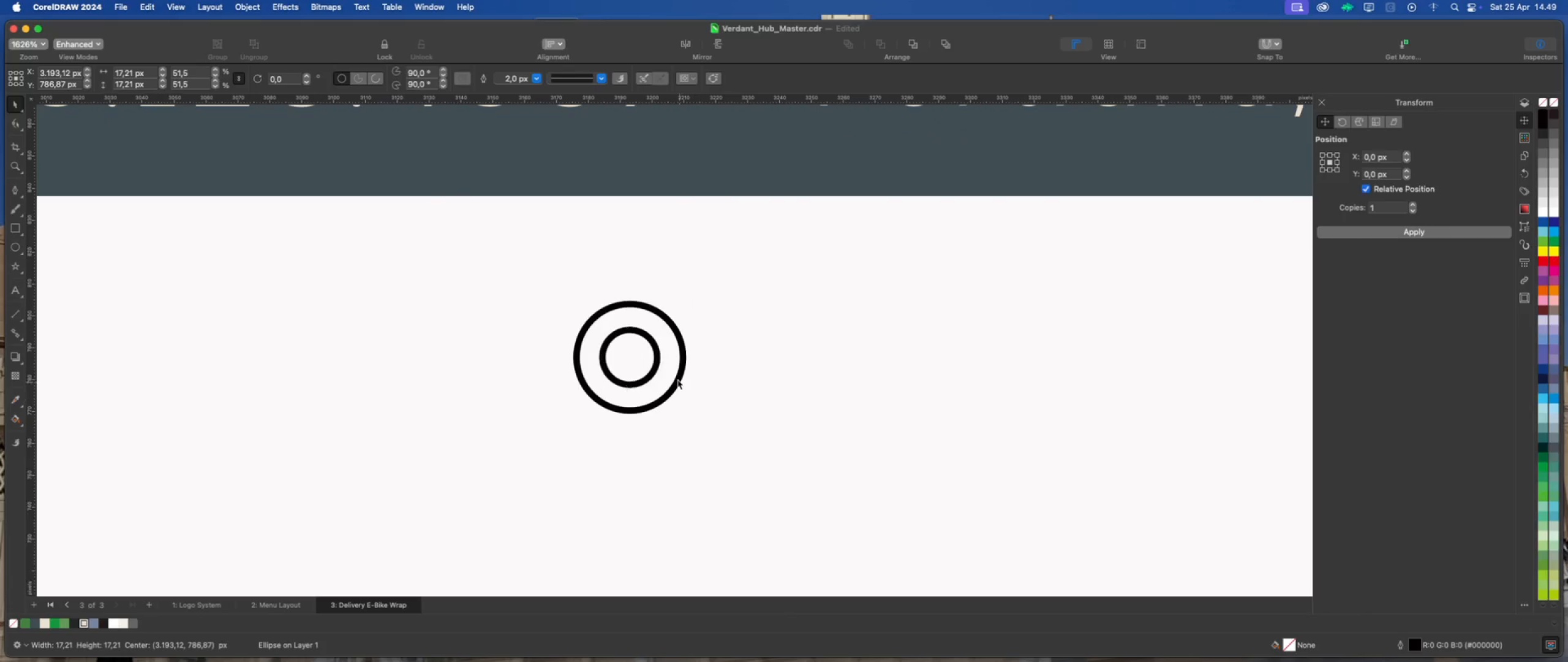 
hold_key(key=ShiftLeft, duration=1.16)
 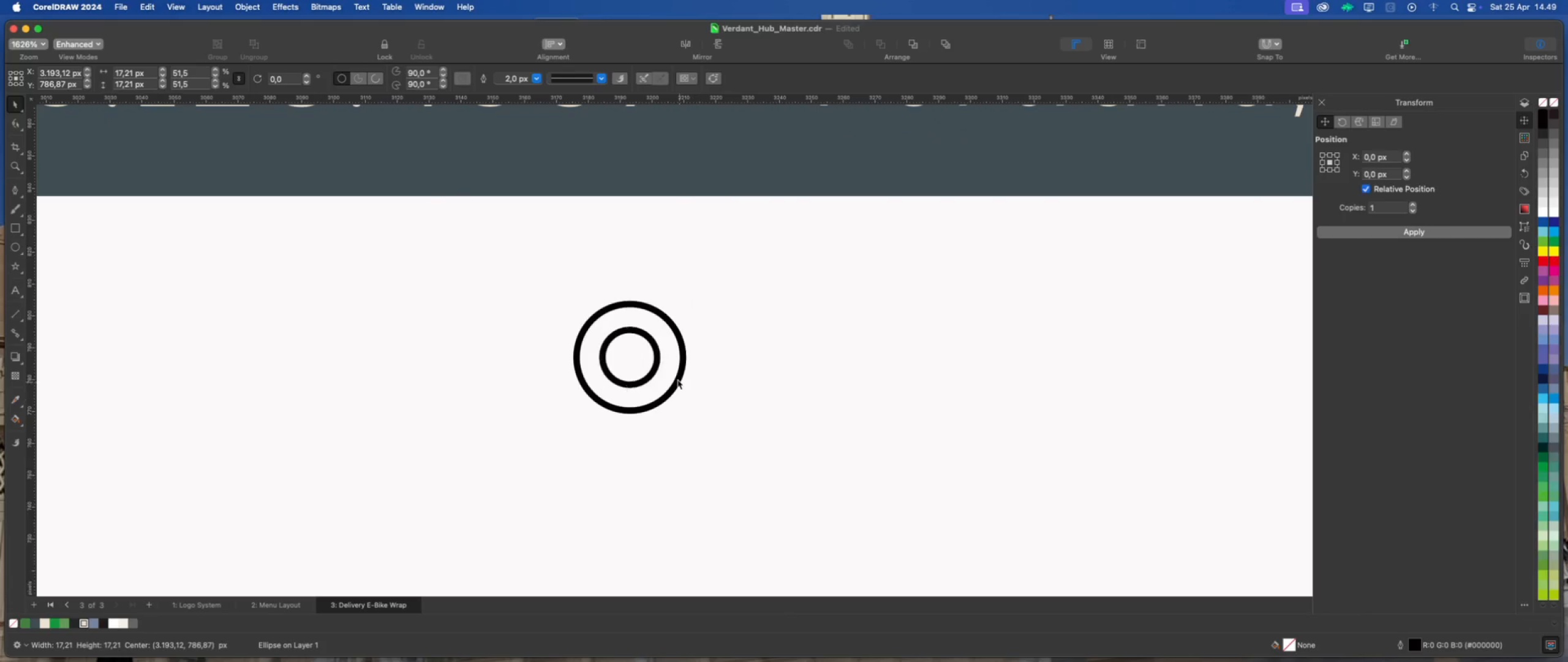 
double_click([677, 378])
 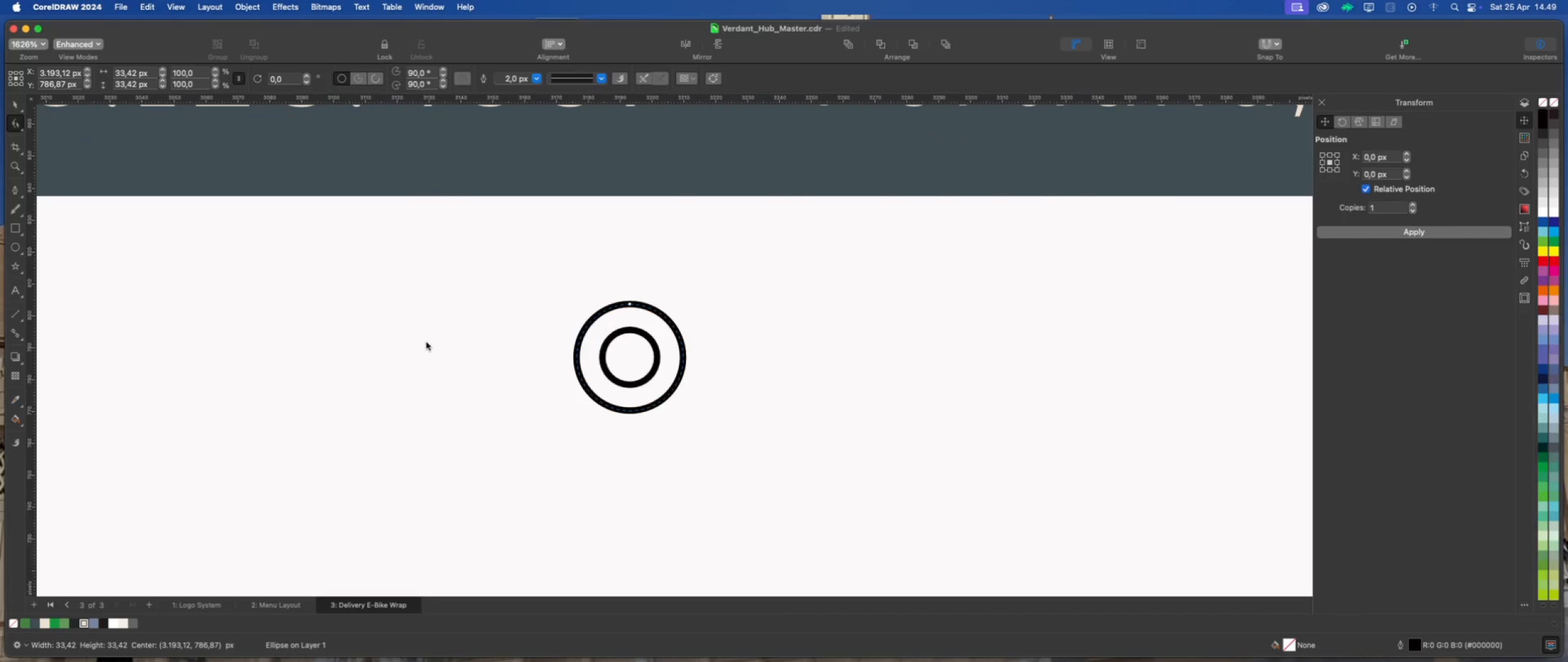 
right_click([592, 364])
 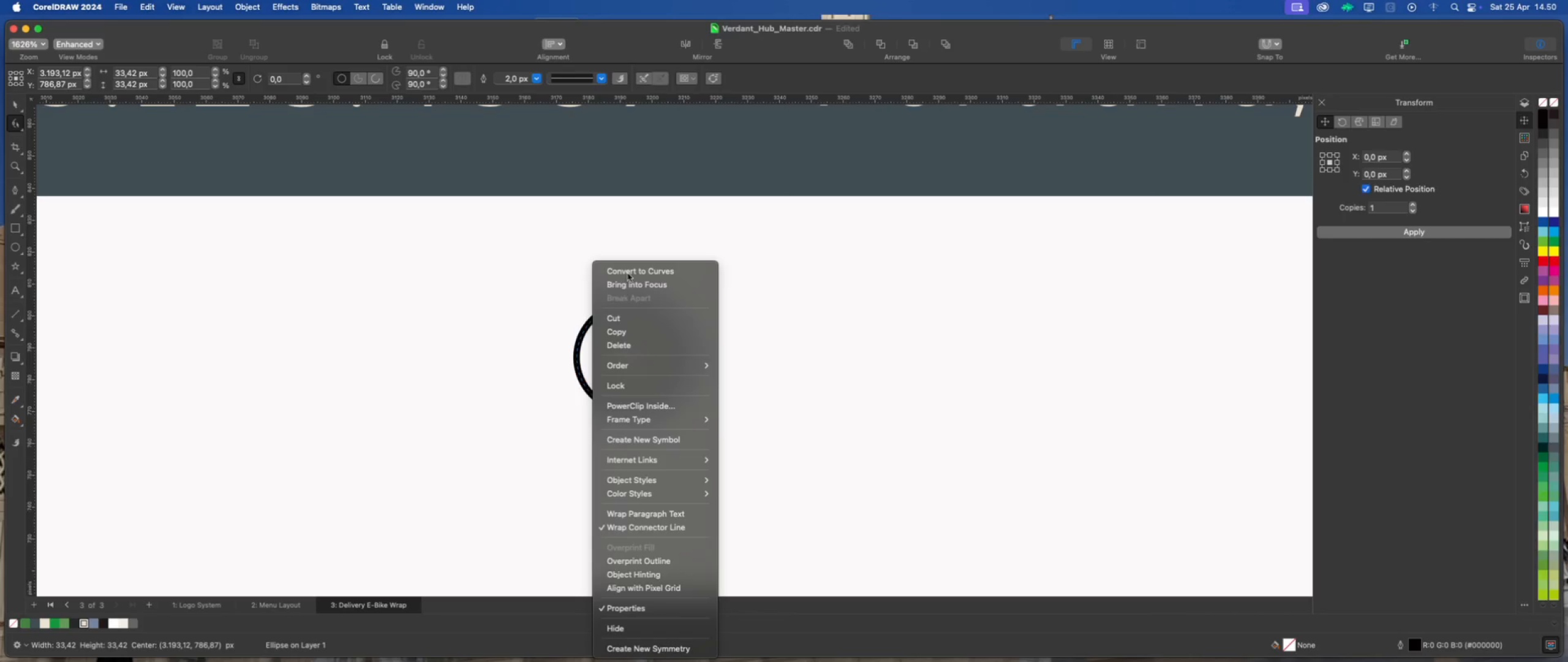 
left_click([630, 271])
 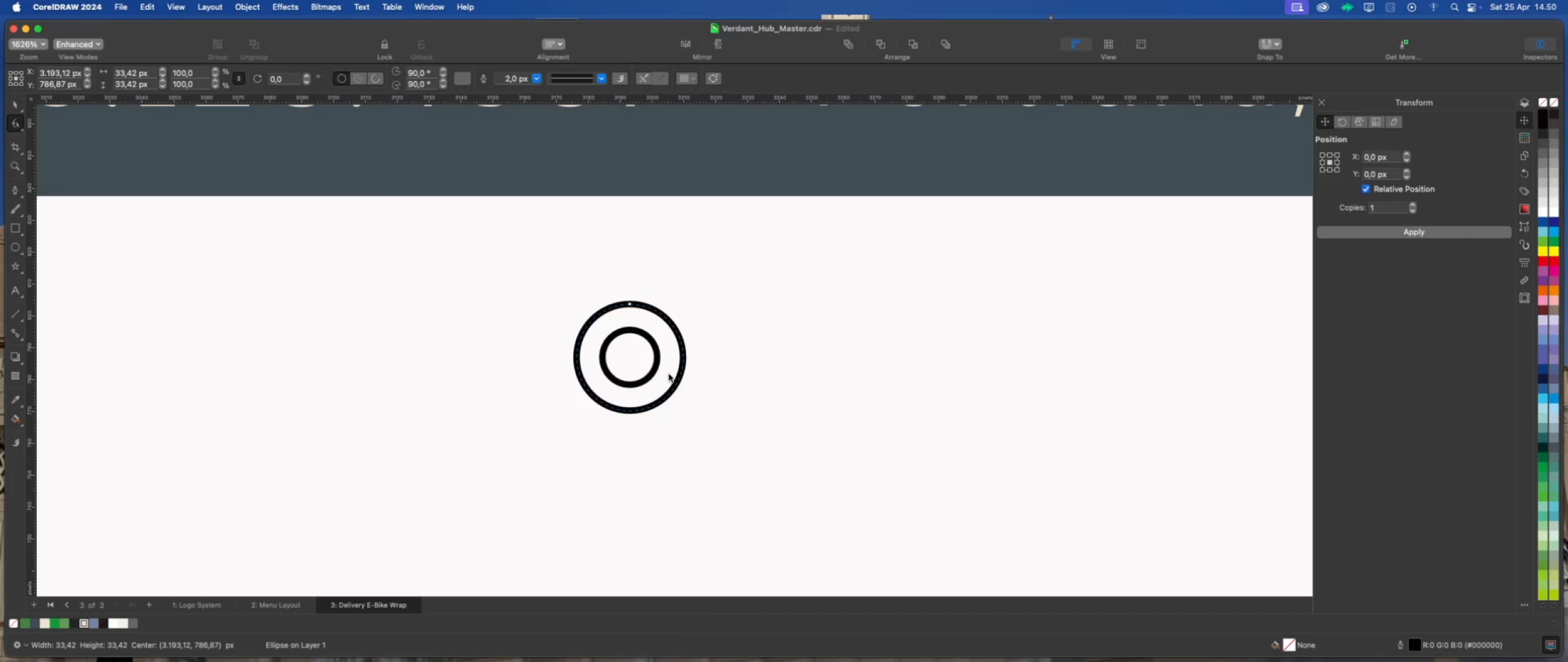 
scroll: coordinate [669, 378], scroll_direction: up, amount: 2.0
 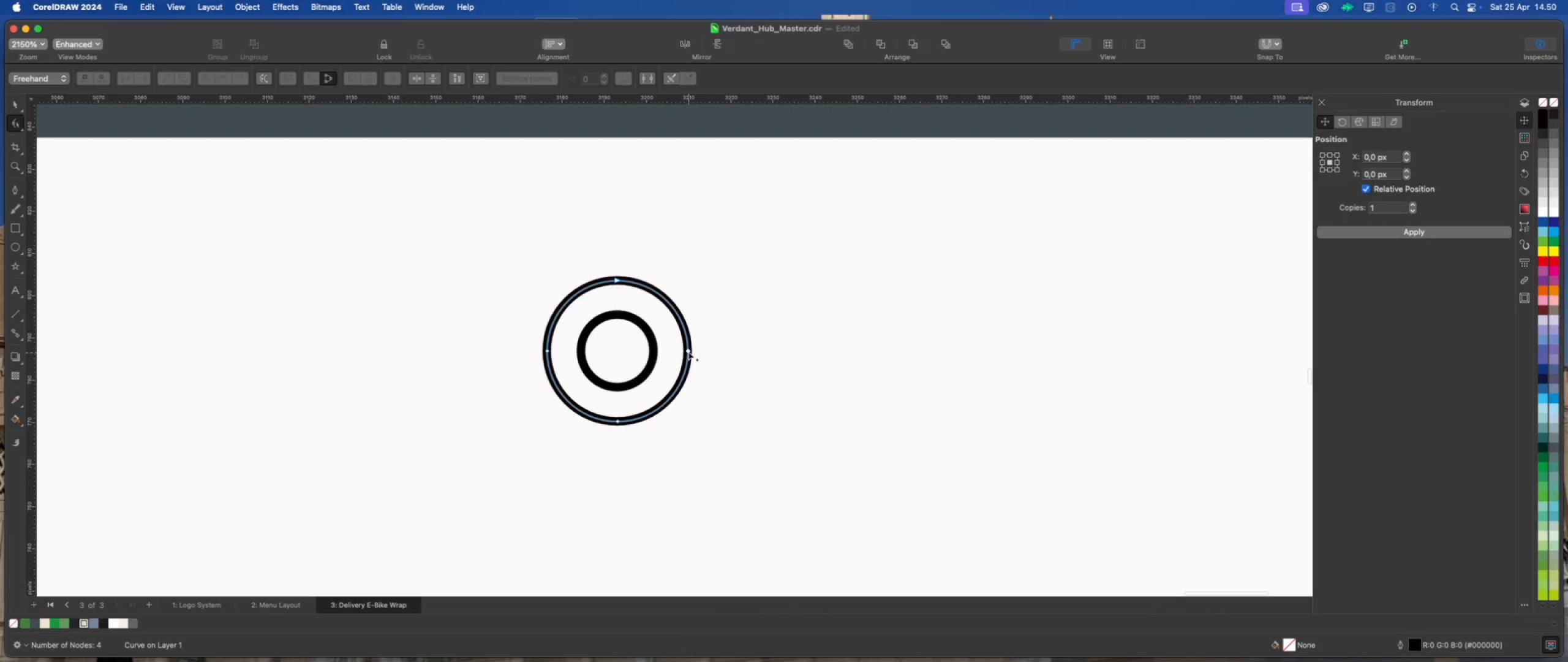 
left_click([688, 352])
 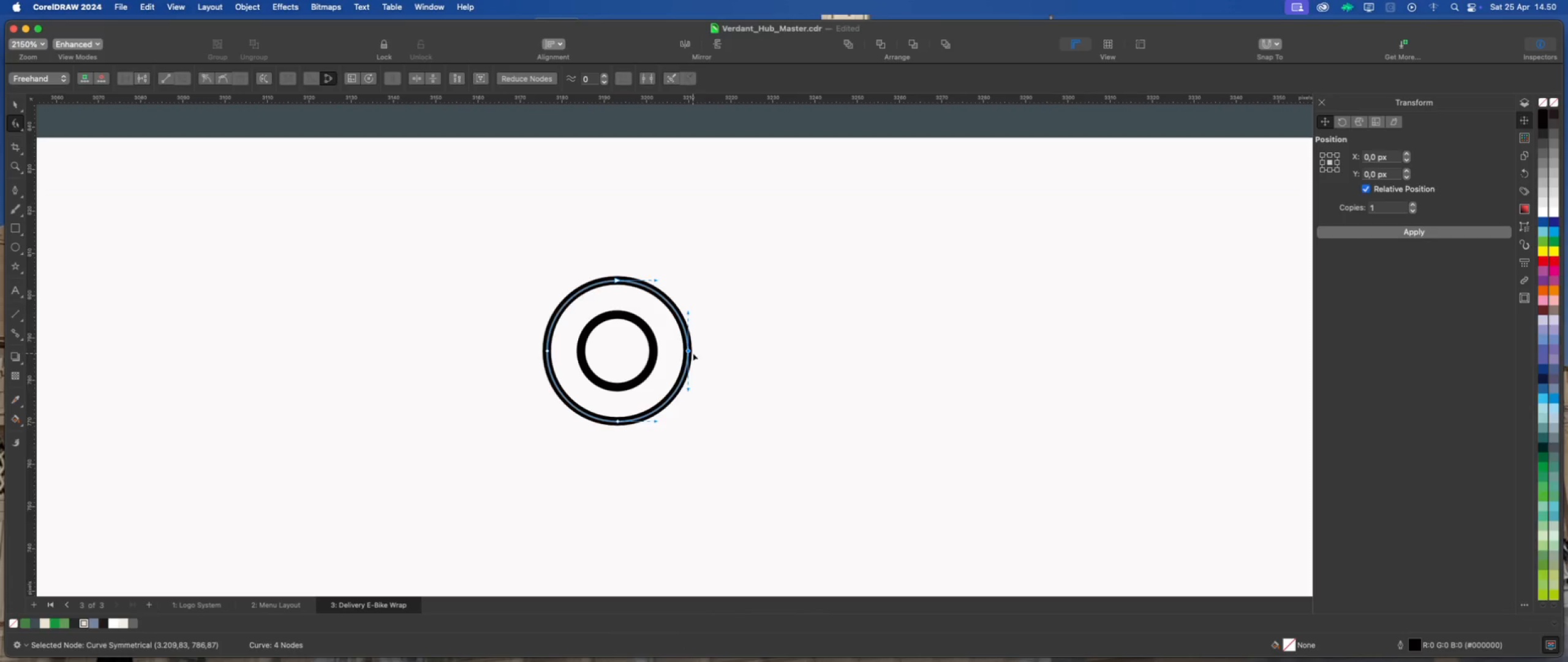 
right_click([690, 351])
 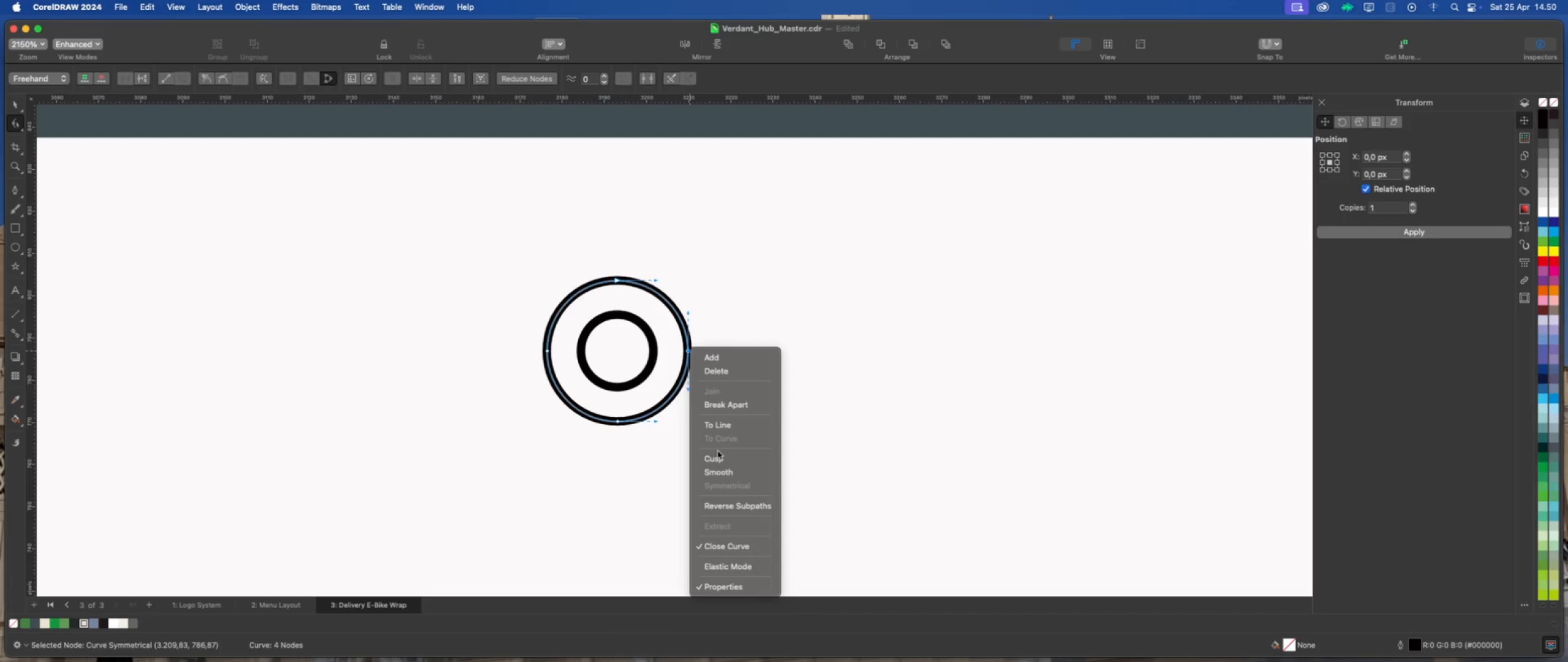 
left_click([718, 456])
 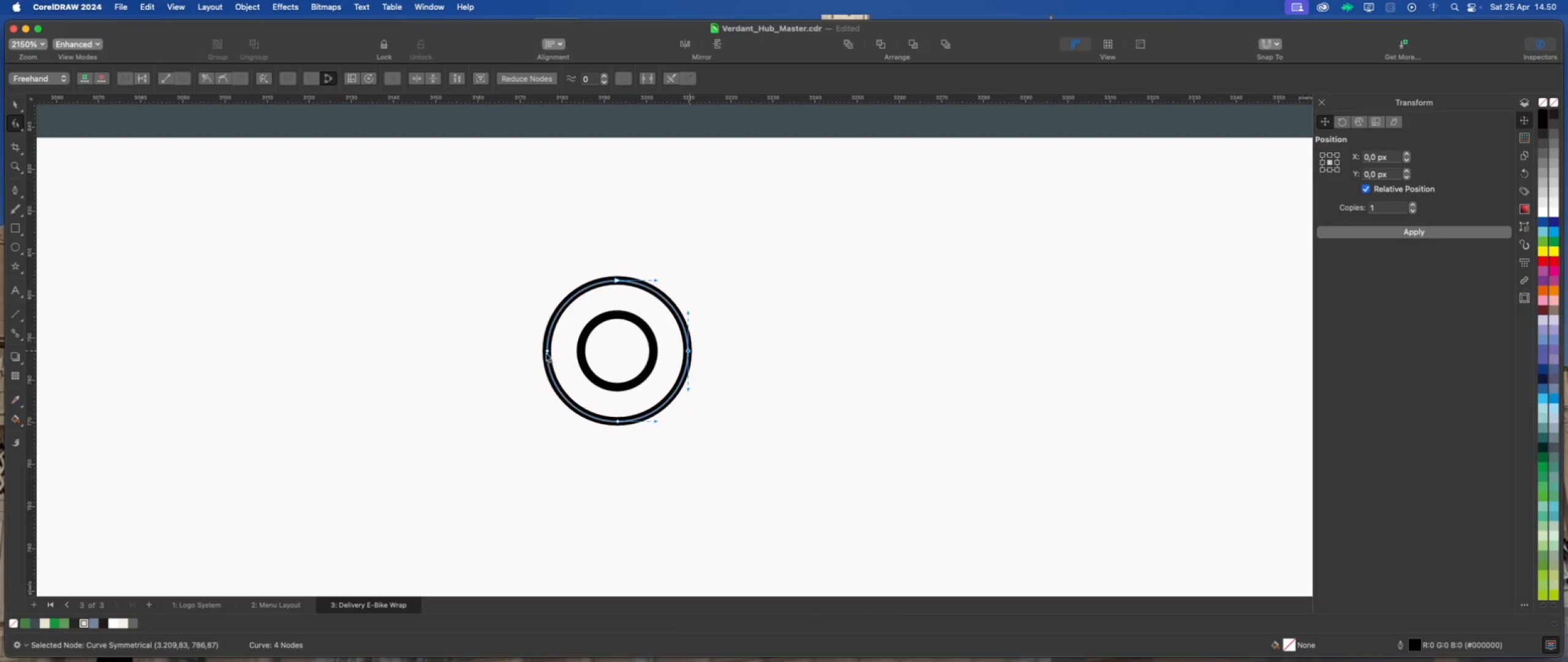 
right_click([548, 351])
 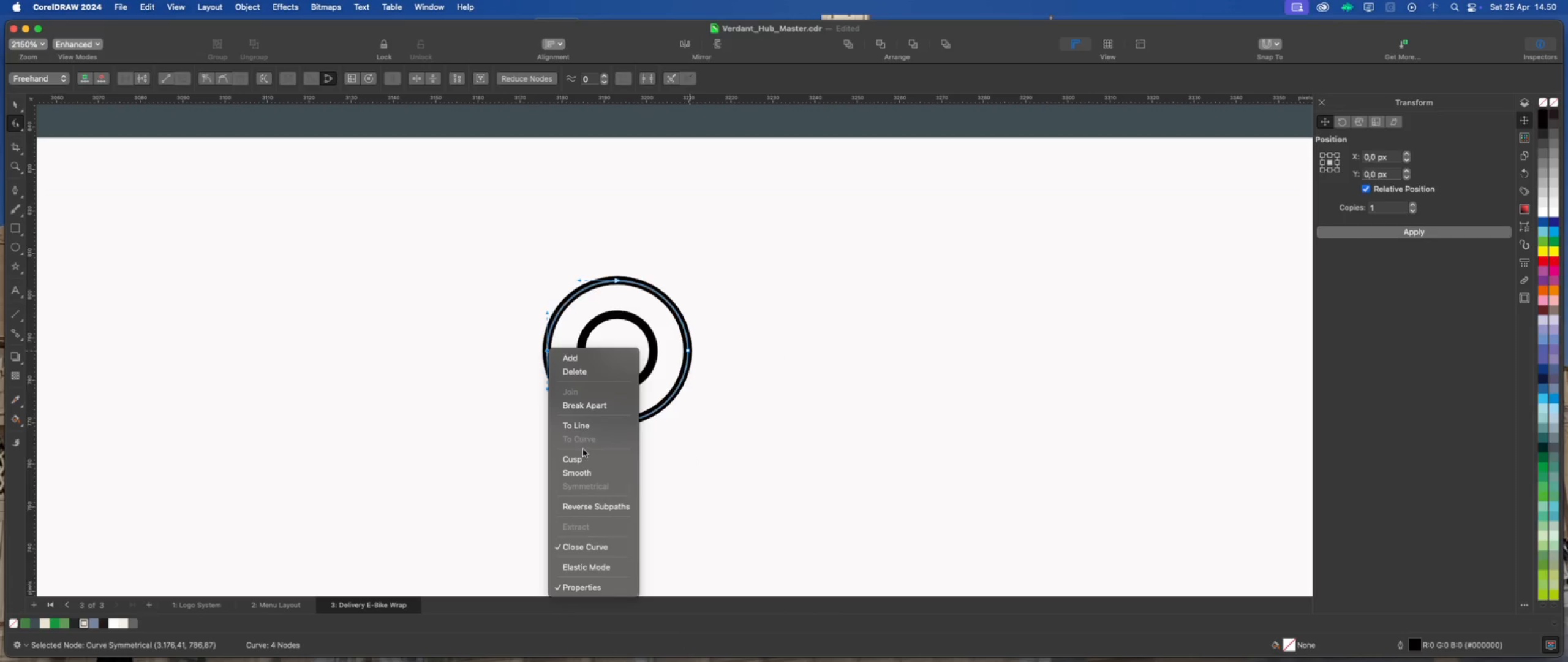 
left_click([584, 462])
 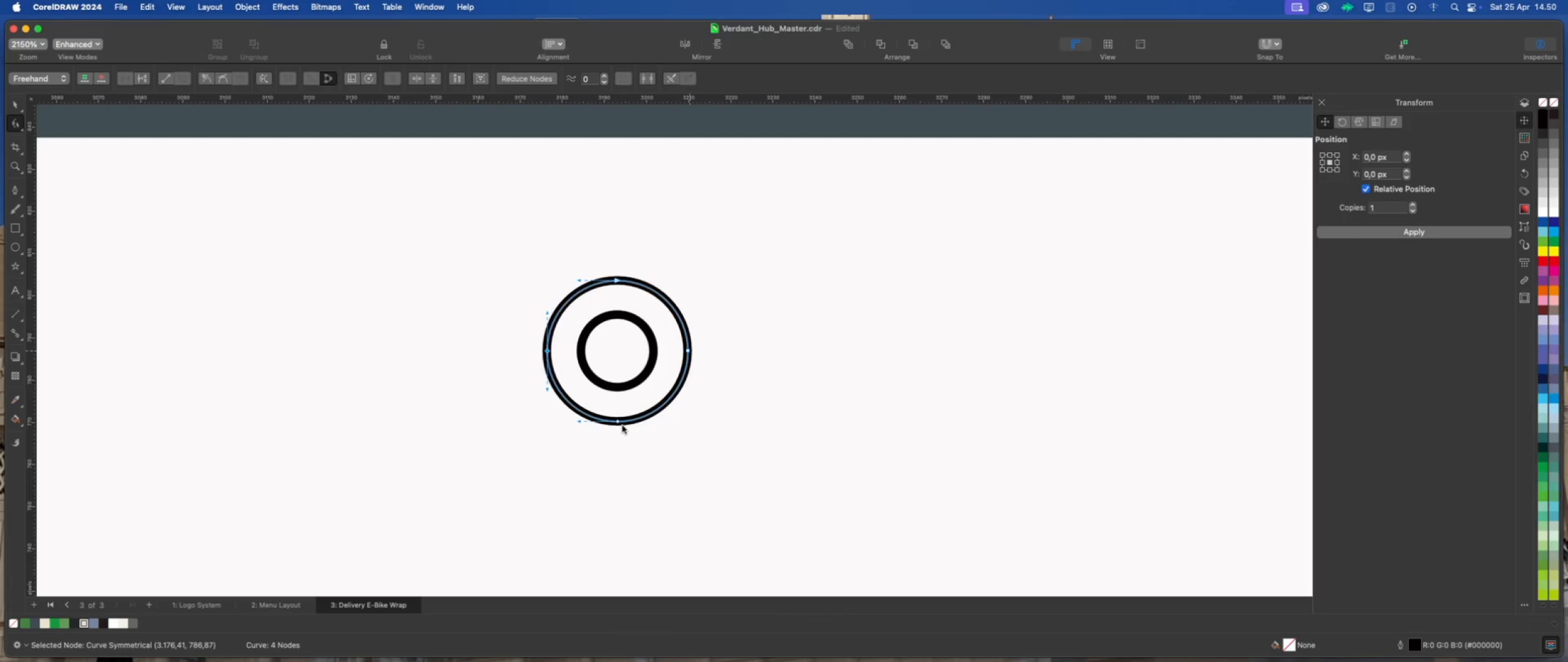 
right_click([617, 422])
 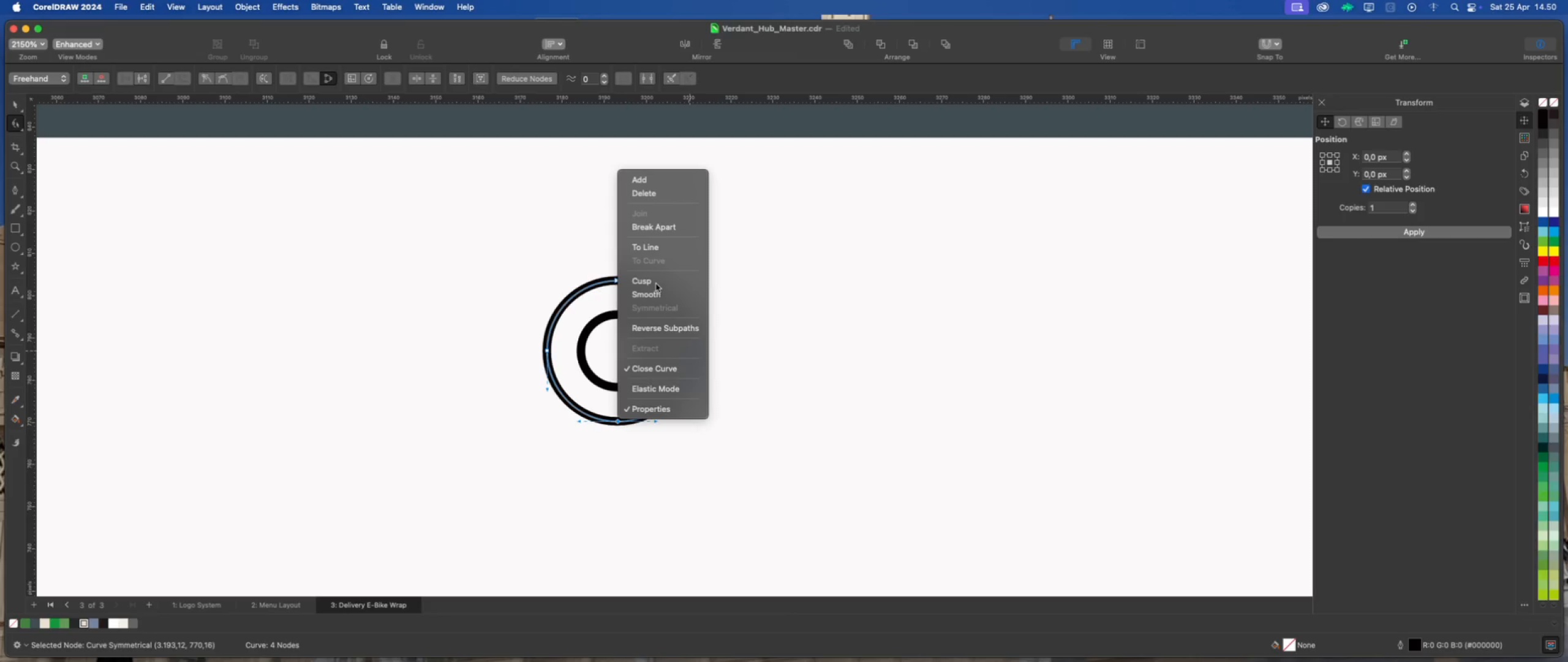 
left_click([656, 284])
 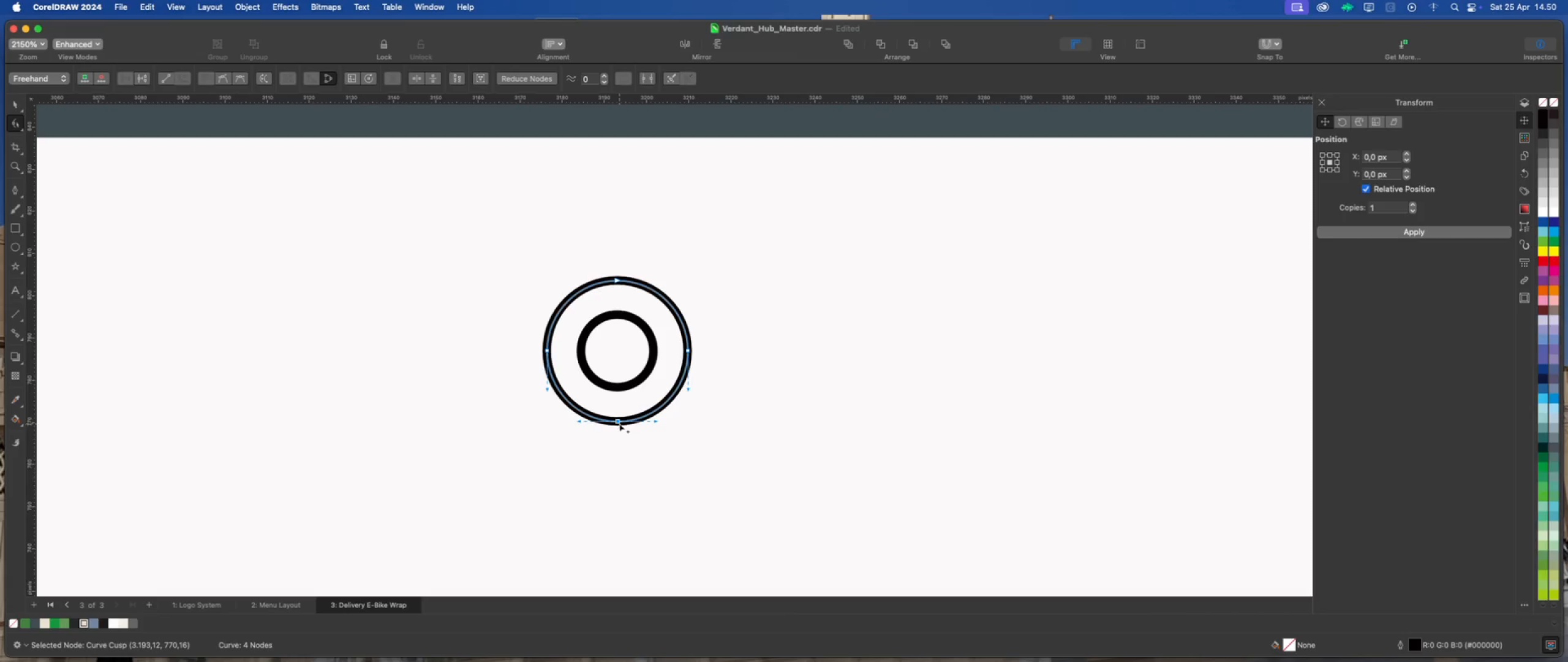 
left_click_drag(start_coordinate=[619, 421], to_coordinate=[618, 487])
 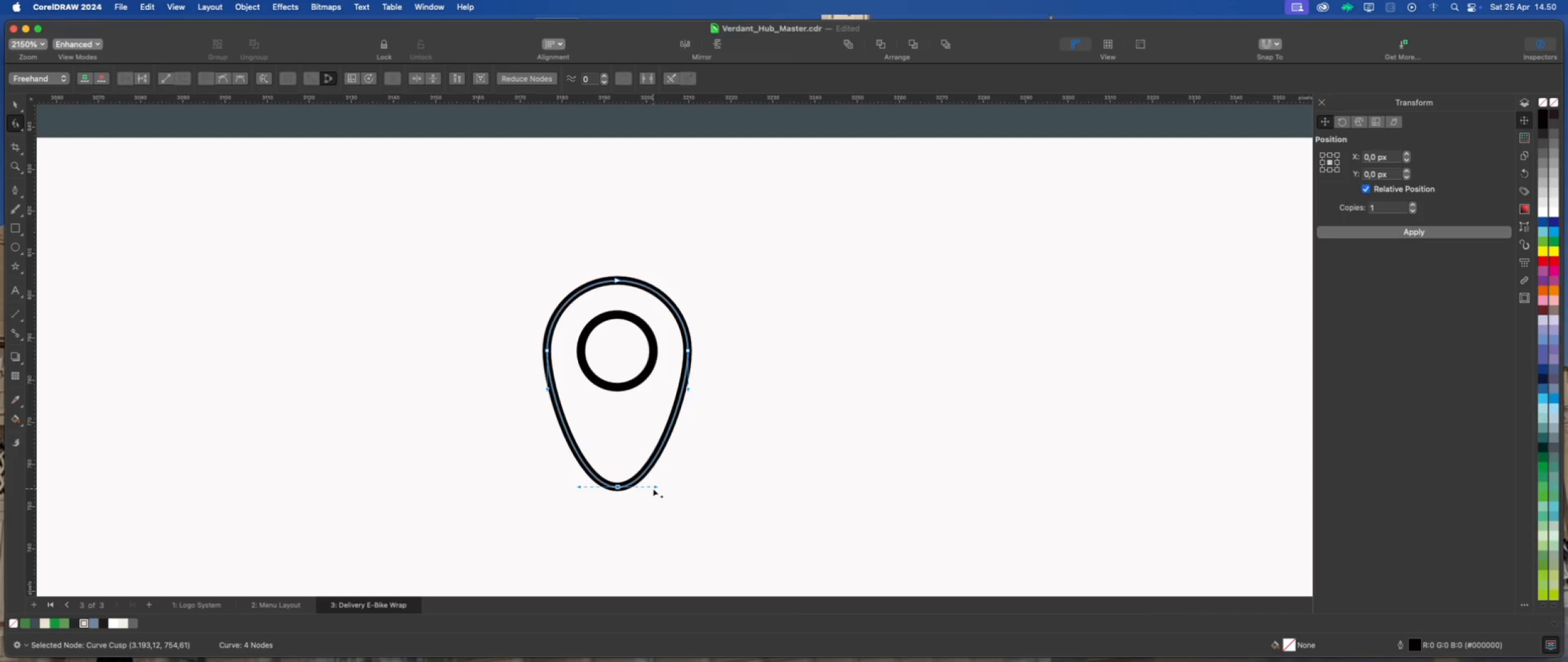 
hold_key(key=ShiftLeft, duration=2.66)
 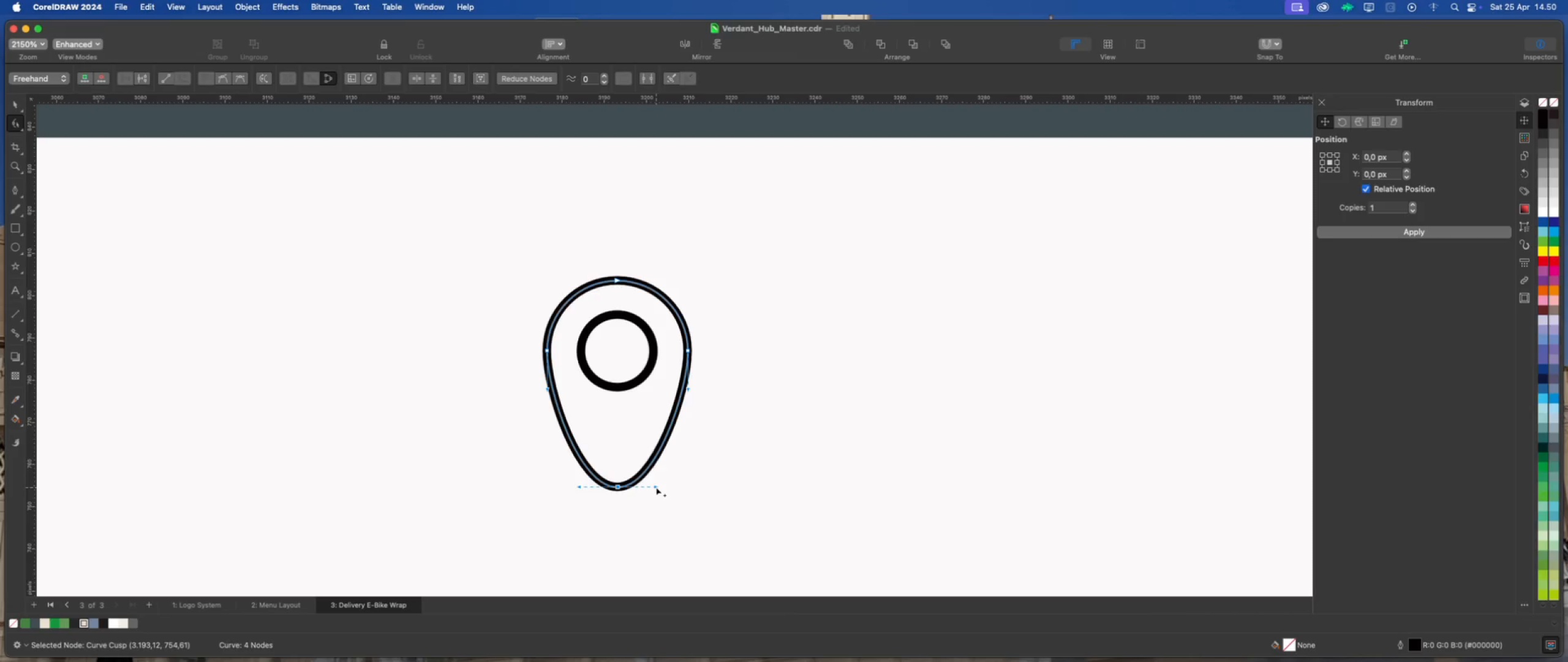 
left_click_drag(start_coordinate=[656, 487], to_coordinate=[659, 460])
 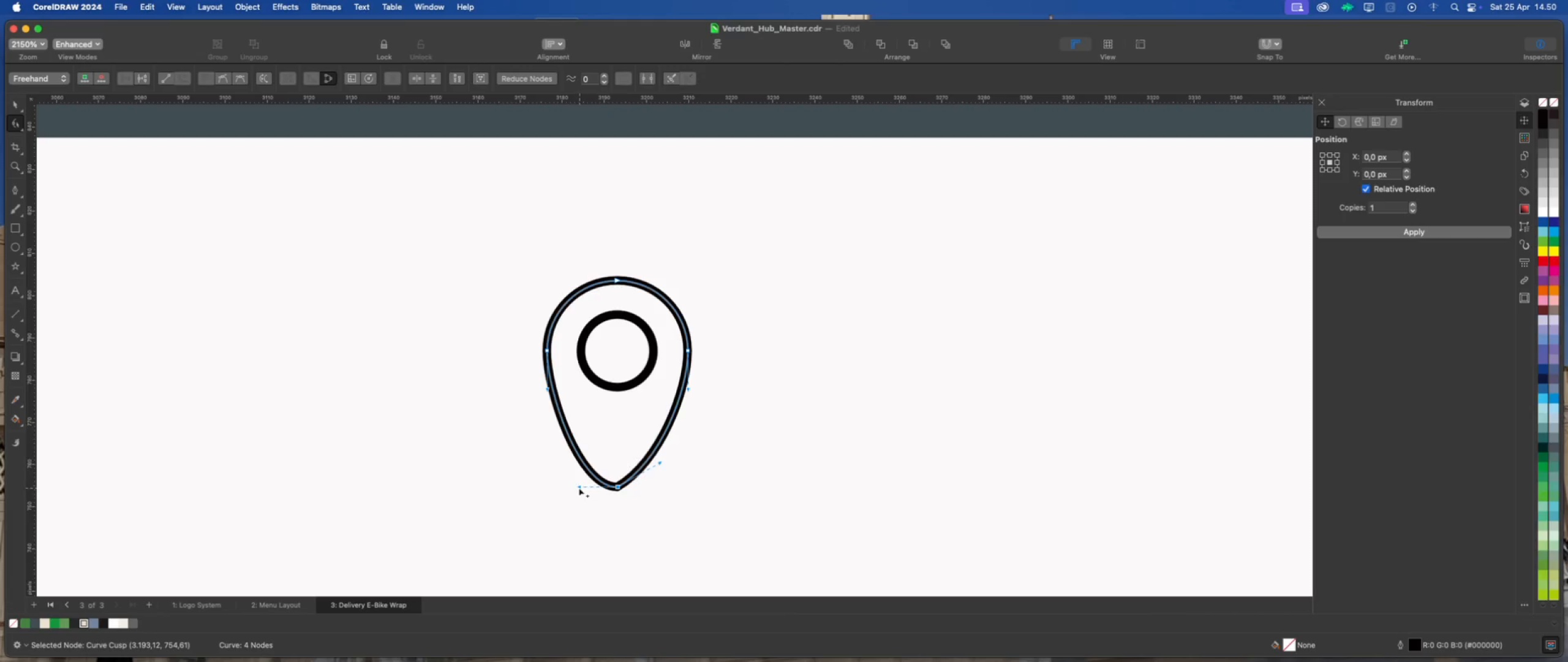 
hold_key(key=ShiftLeft, duration=3.01)
 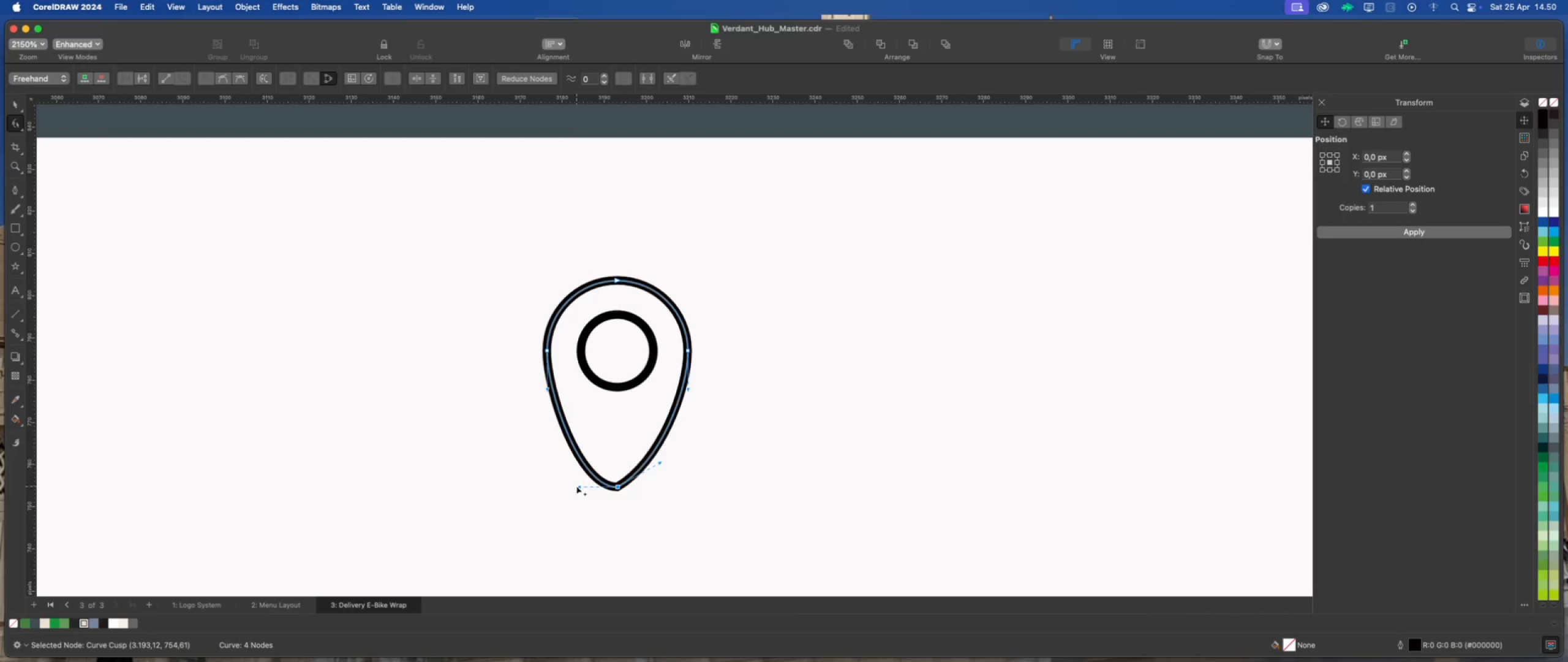 
left_click_drag(start_coordinate=[576, 486], to_coordinate=[579, 451])
 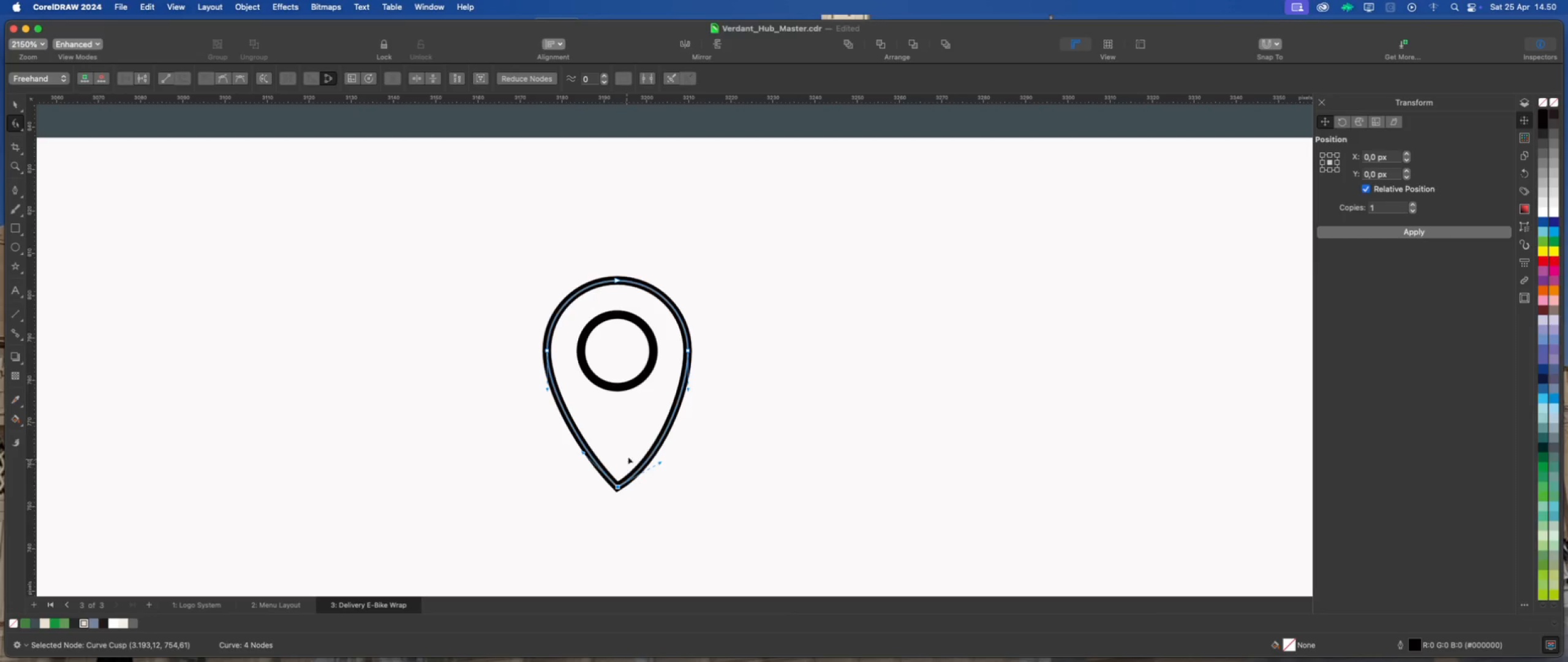 
hold_key(key=ShiftLeft, duration=1.61)
 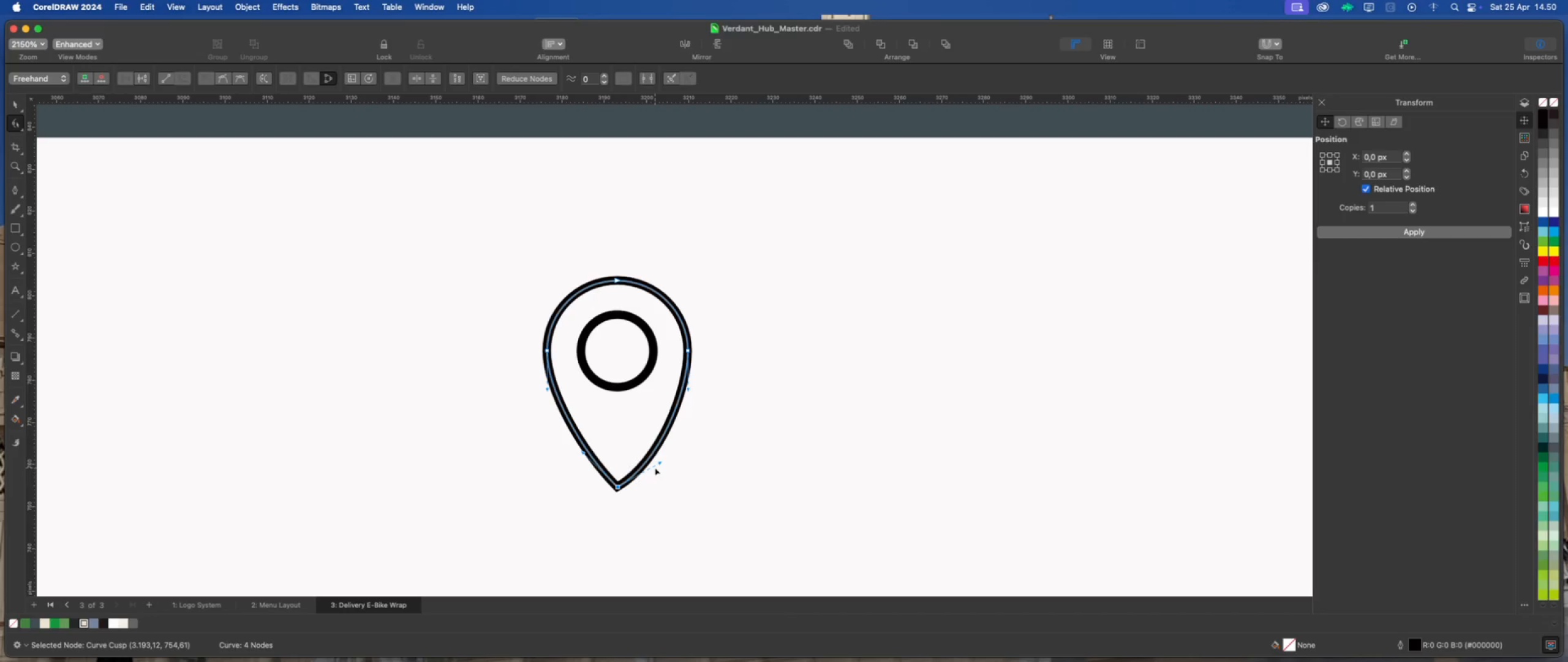 
left_click_drag(start_coordinate=[660, 462], to_coordinate=[657, 453])
 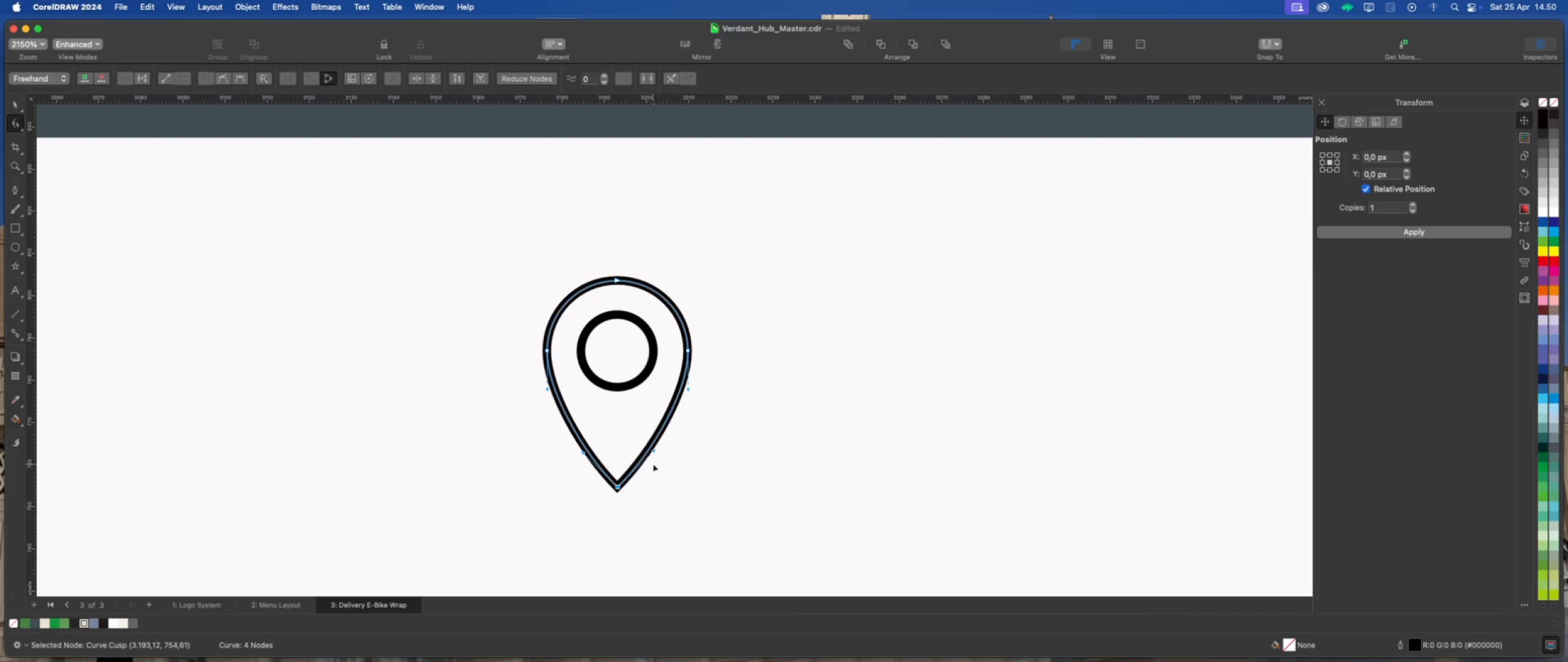 
hold_key(key=ShiftLeft, duration=1.35)
 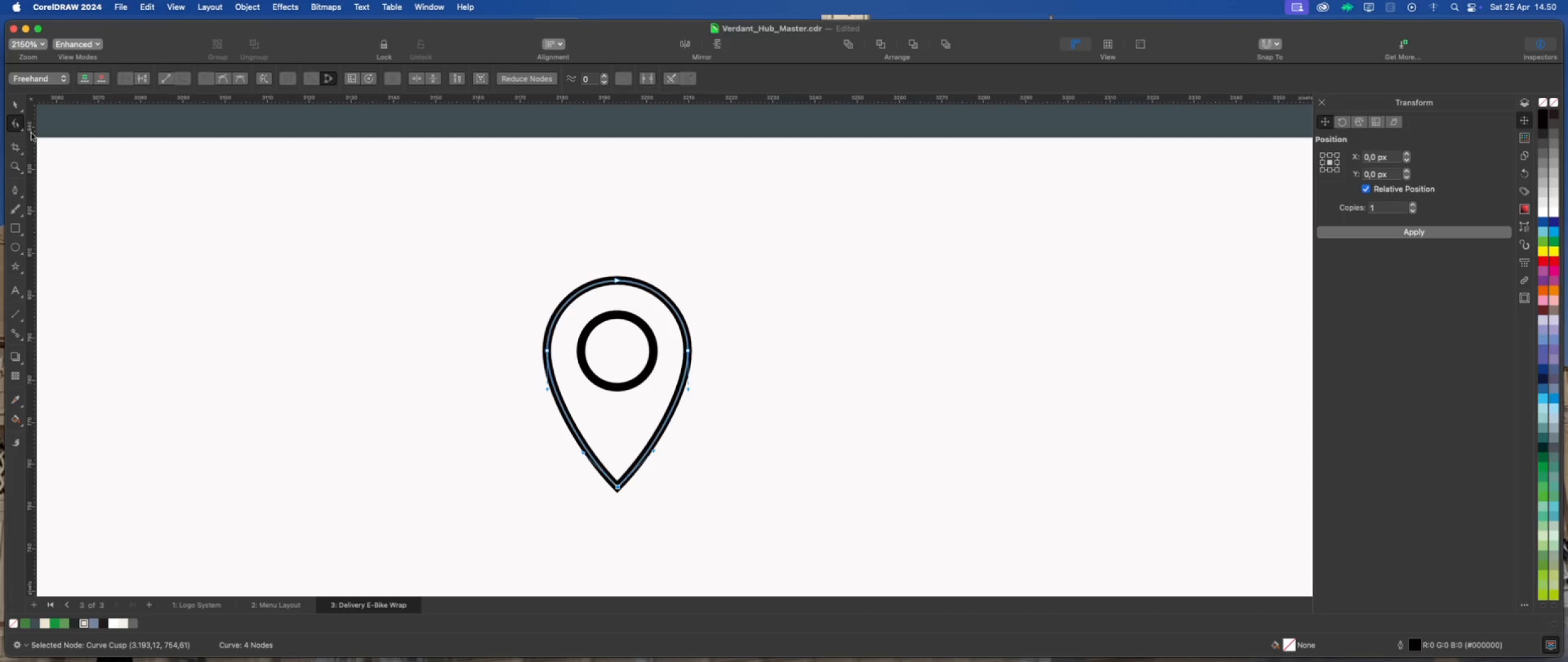 
left_click([10, 101])
 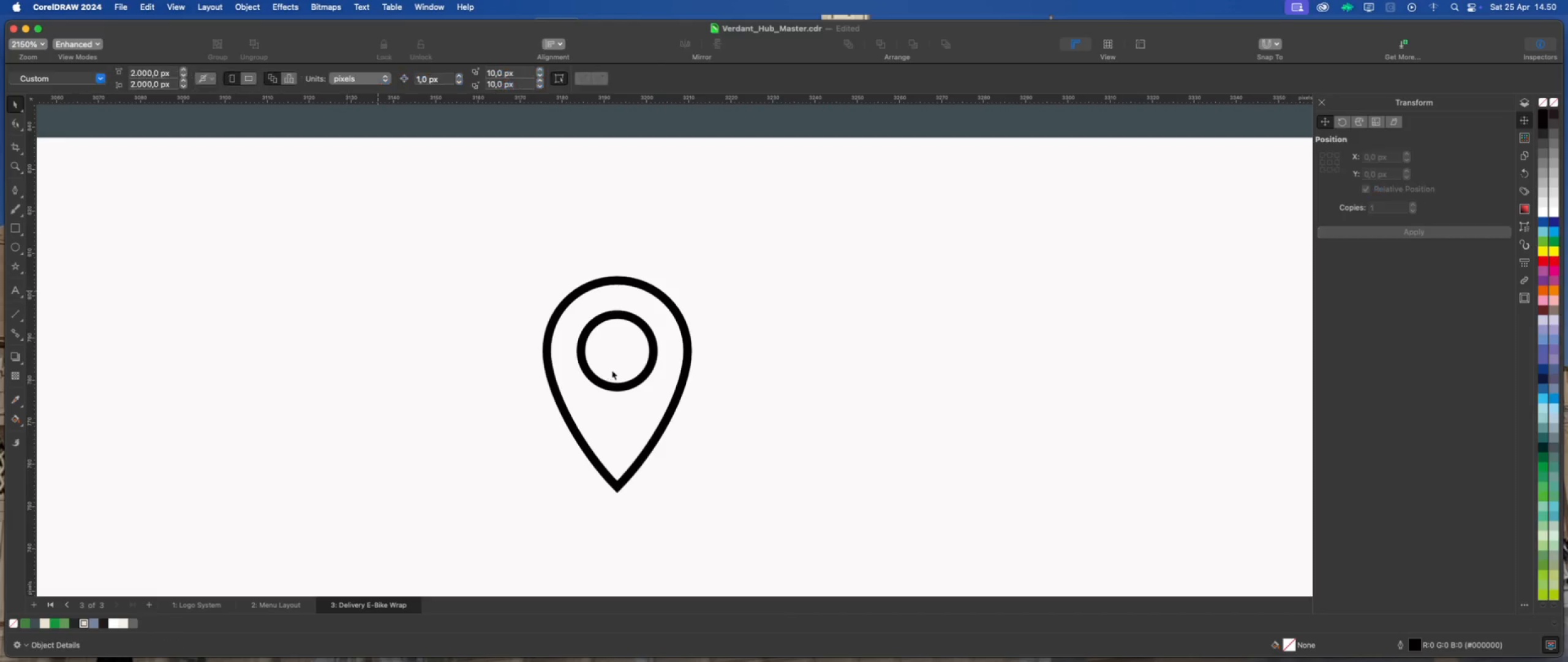 
left_click([617, 371])
 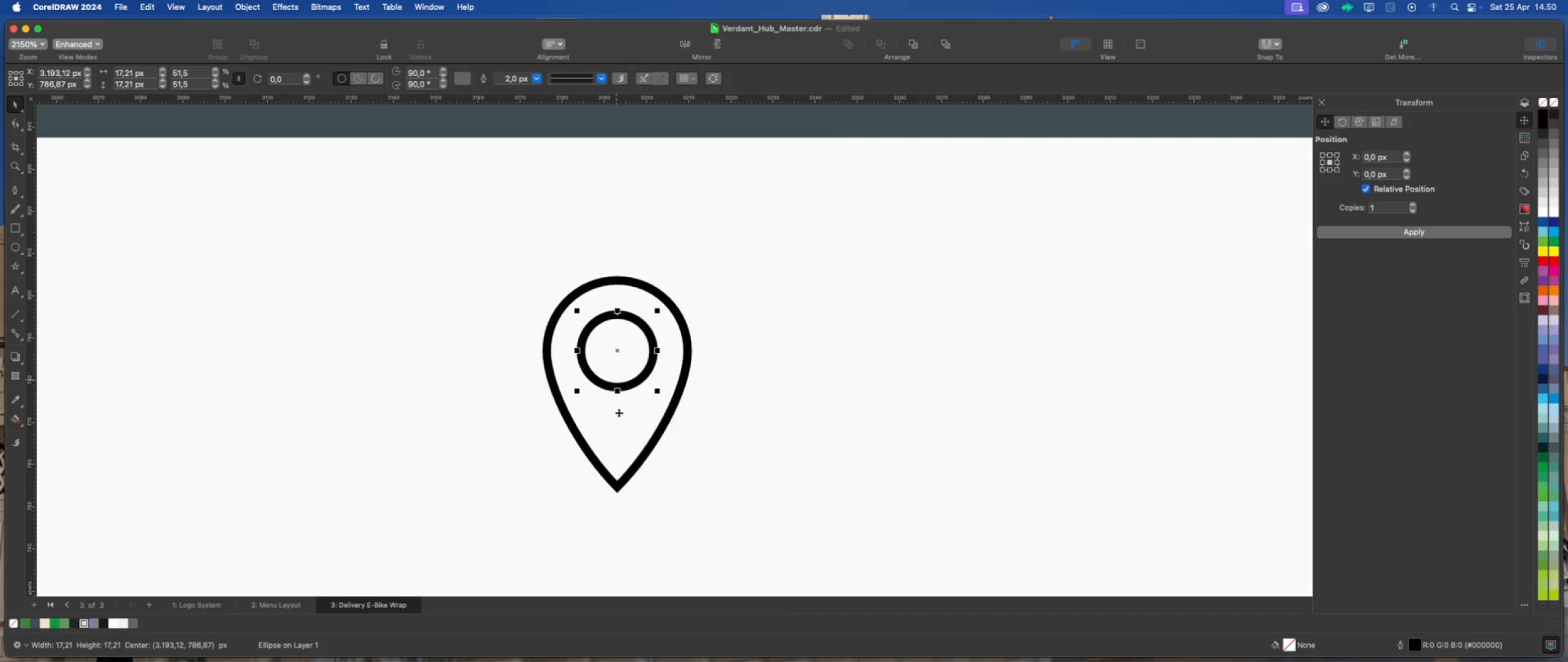 
hold_key(key=ShiftLeft, duration=0.58)
left_click([626, 436])
 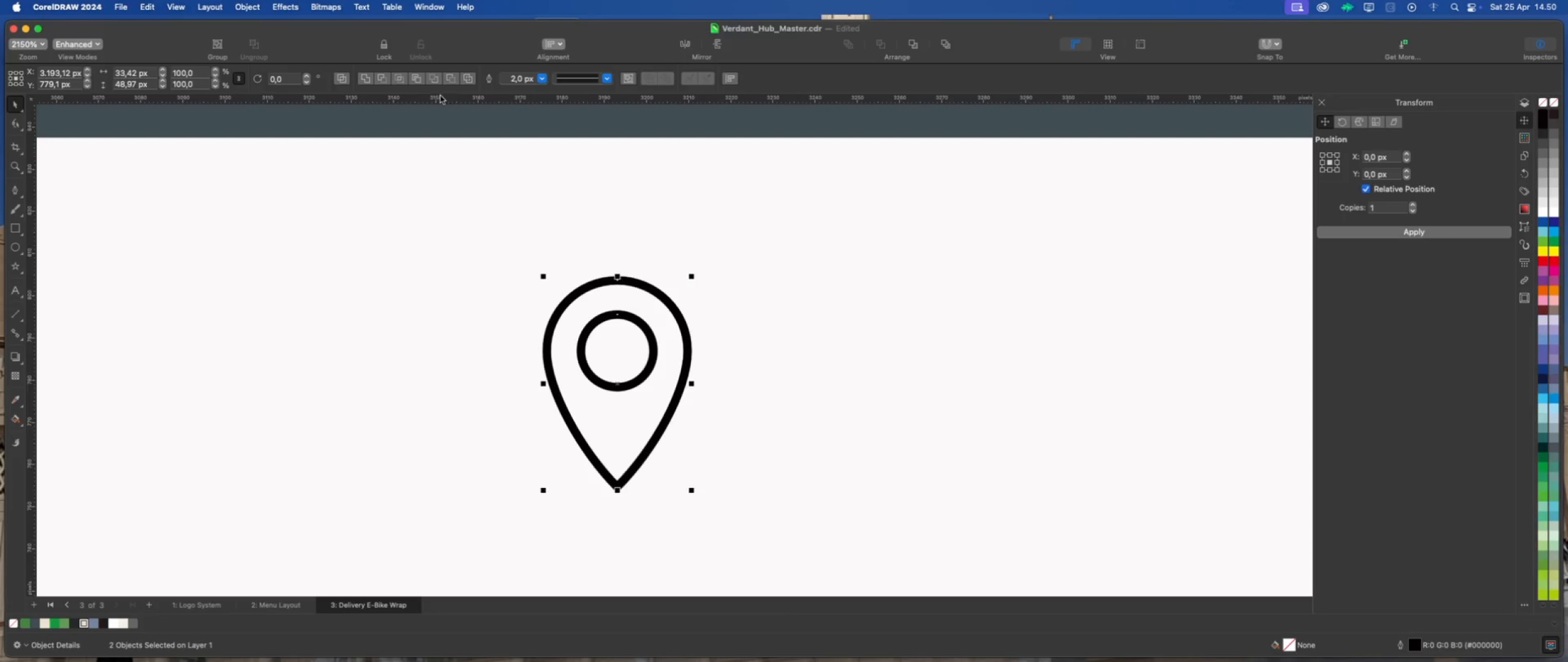 
left_click([452, 79])
 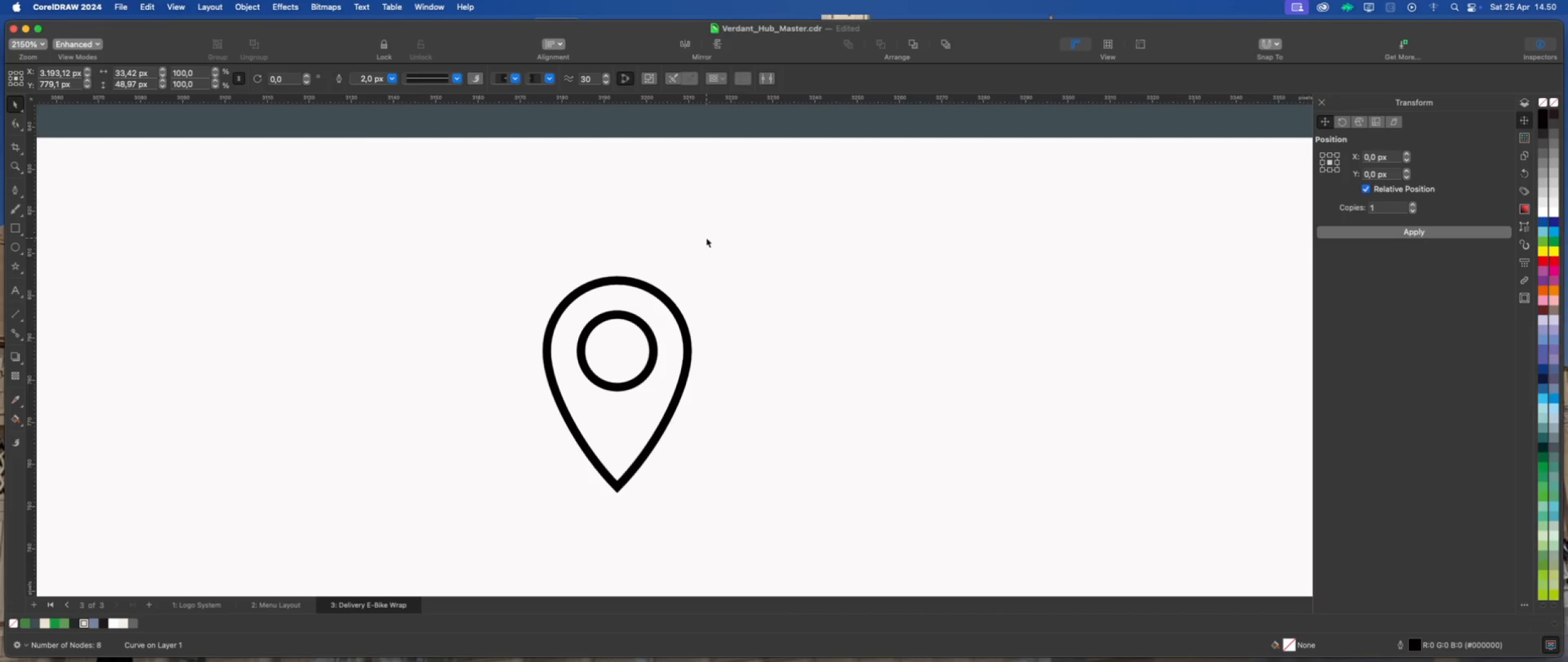 
scroll: coordinate [685, 371], scroll_direction: down, amount: 5.0
 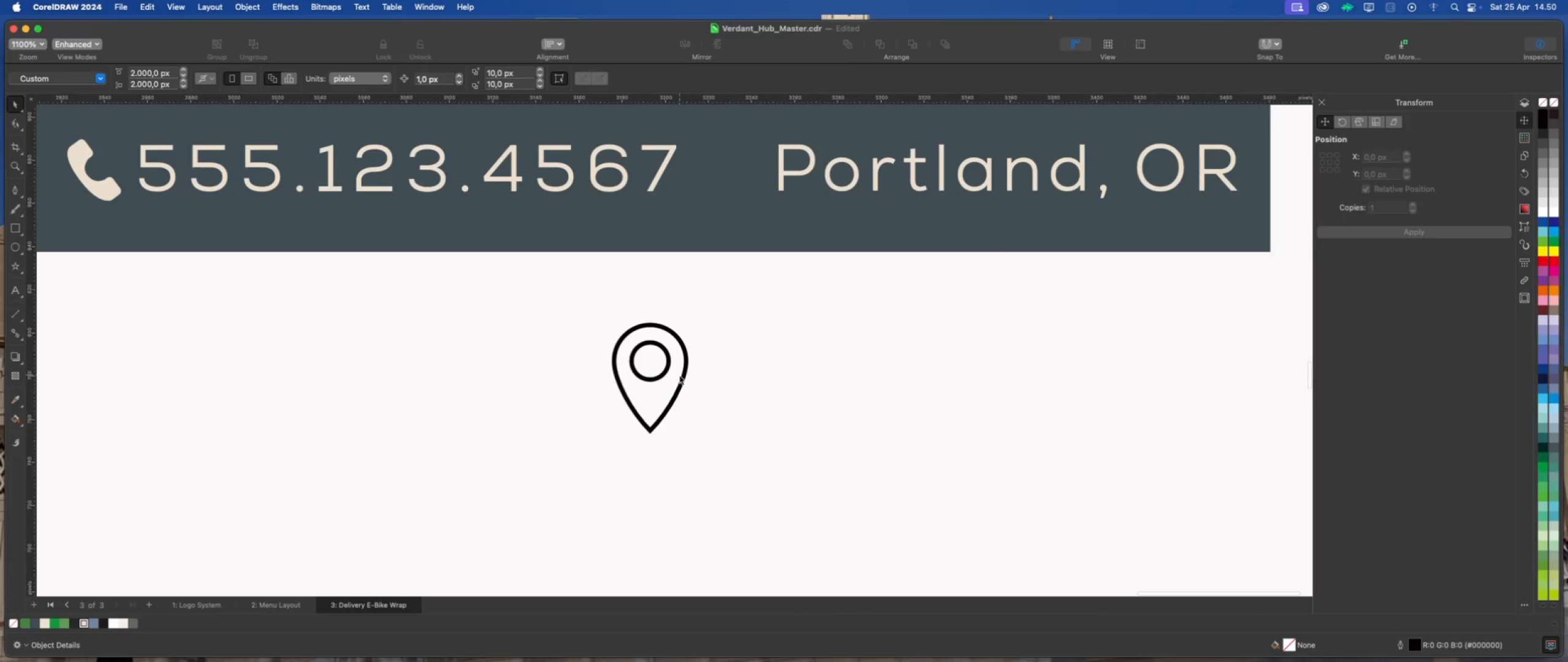 
left_click([679, 375])
 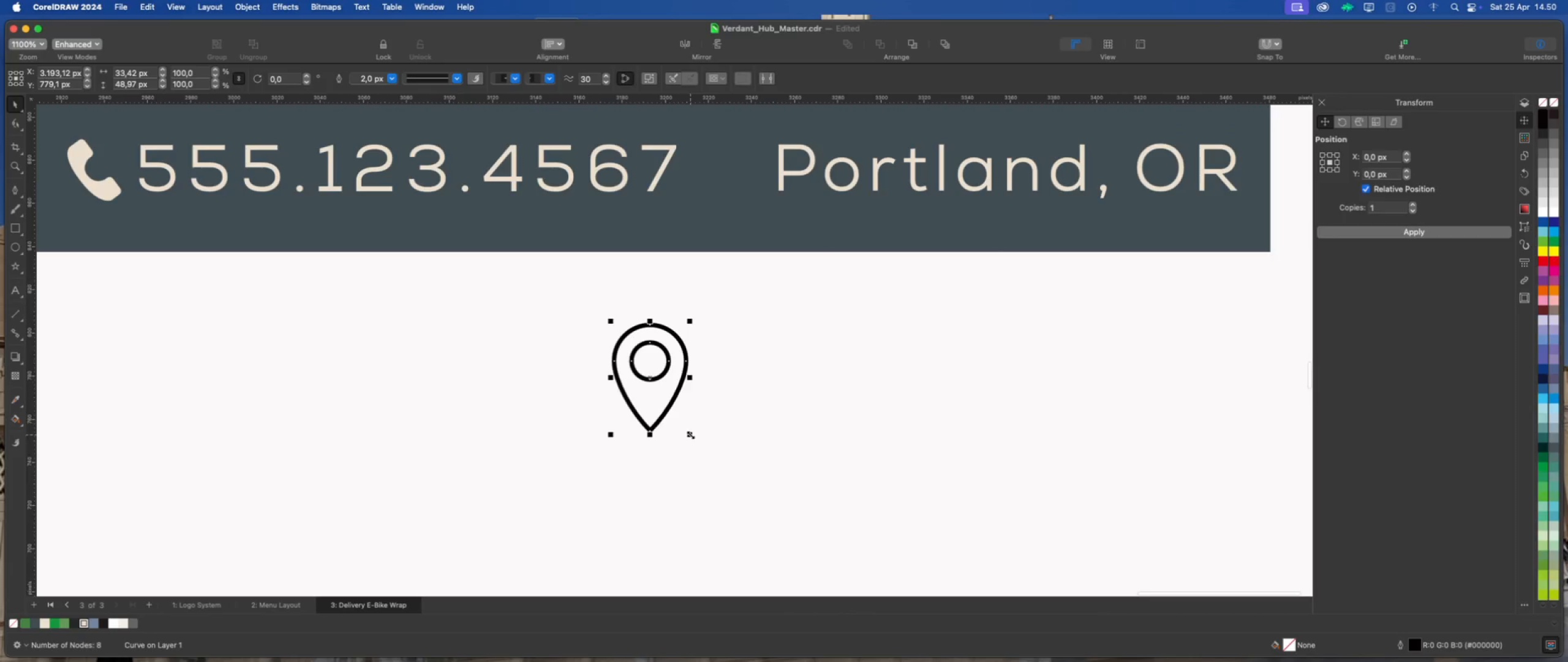 
left_click_drag(start_coordinate=[690, 435], to_coordinate=[674, 416])
 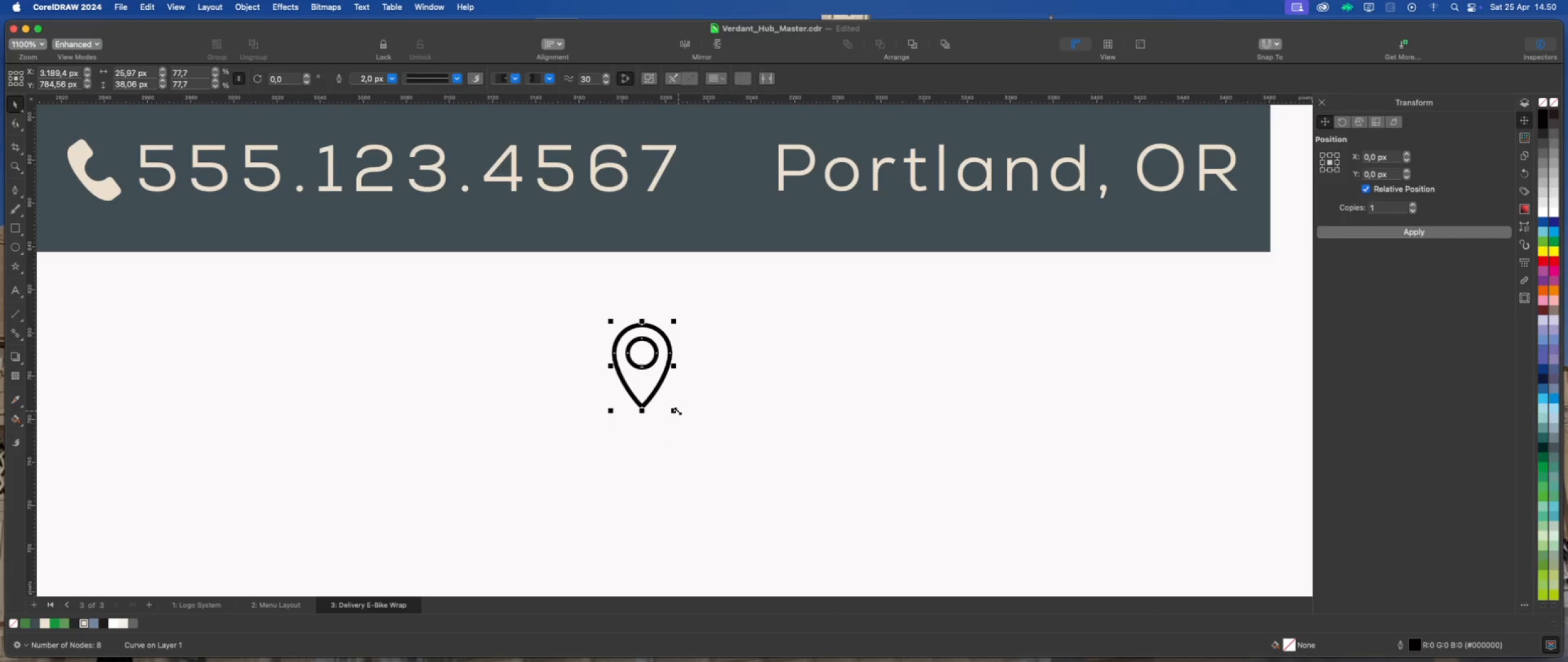 
left_click_drag(start_coordinate=[676, 410], to_coordinate=[668, 400])
 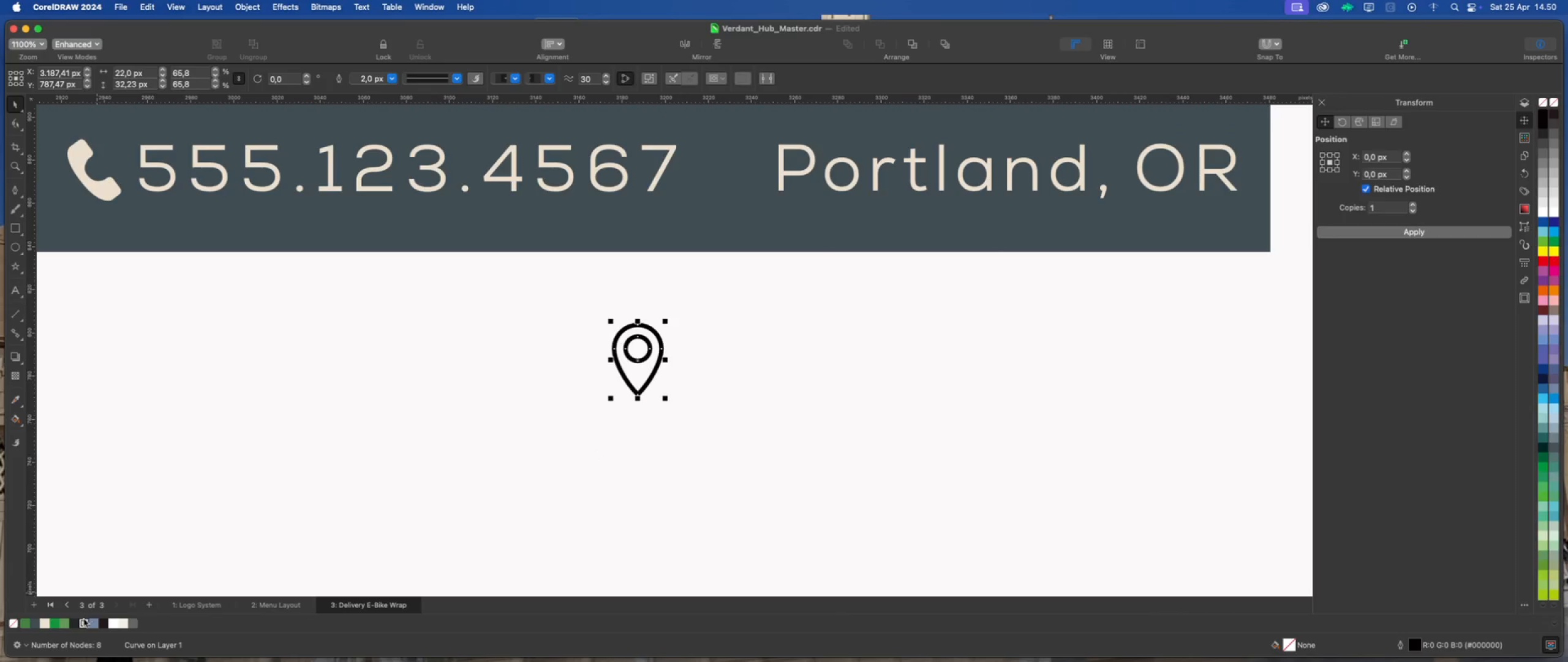 
left_click([83, 623])
 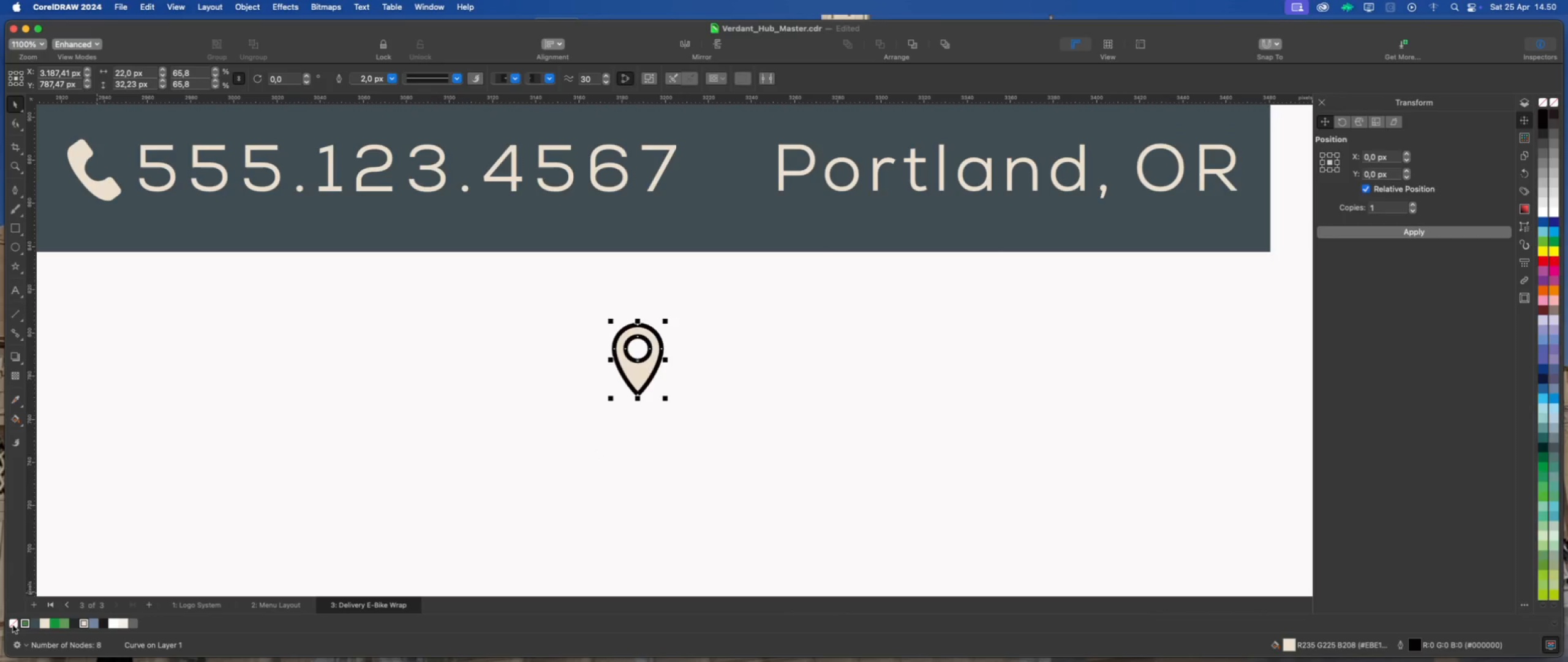 
right_click([12, 625])
 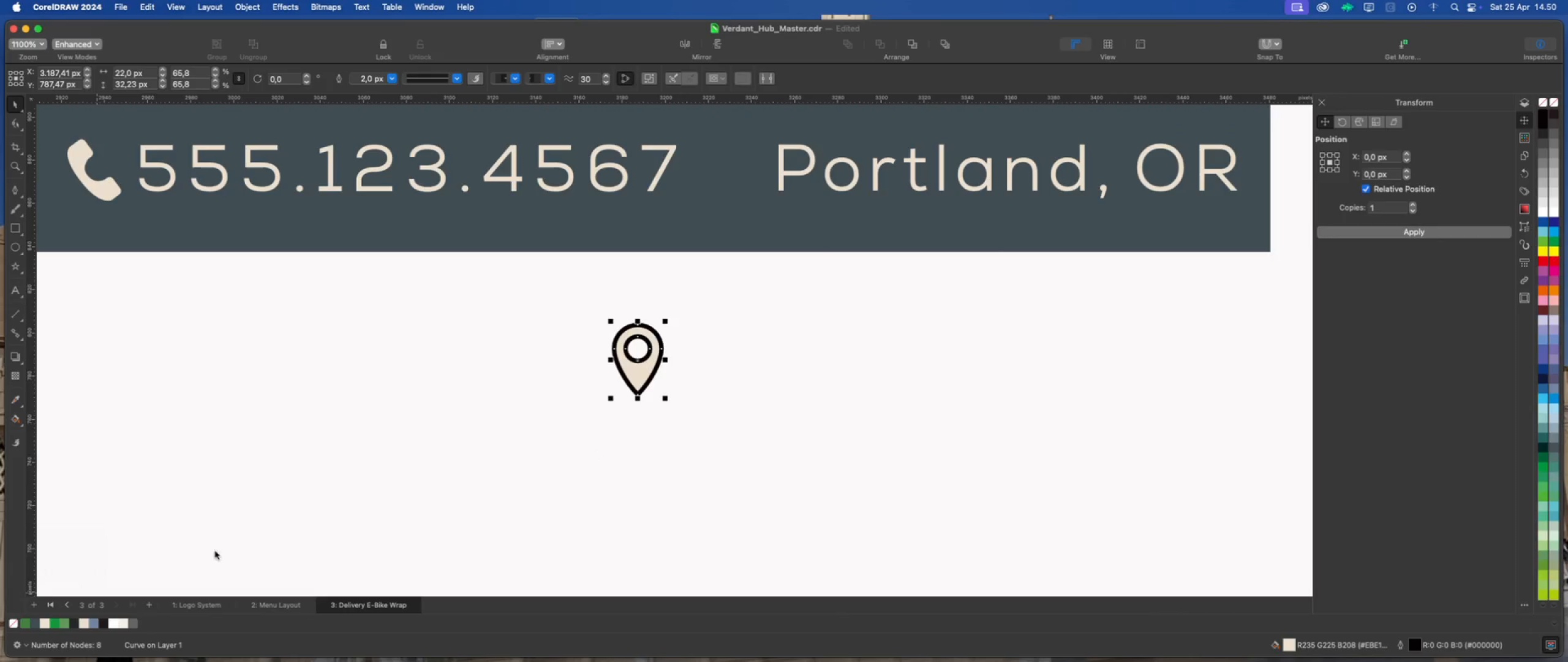 
left_click([470, 500])
 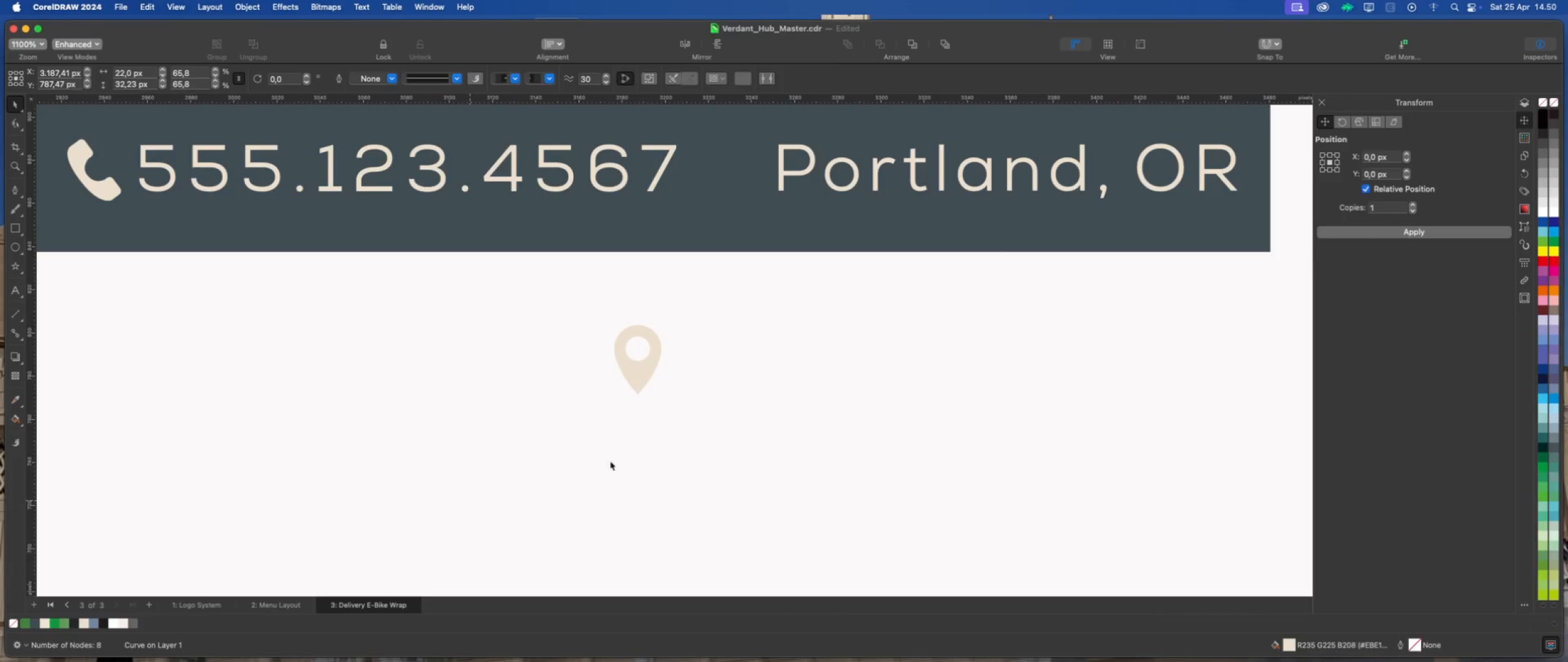 
scroll: coordinate [624, 458], scroll_direction: down, amount: 2.0
 